 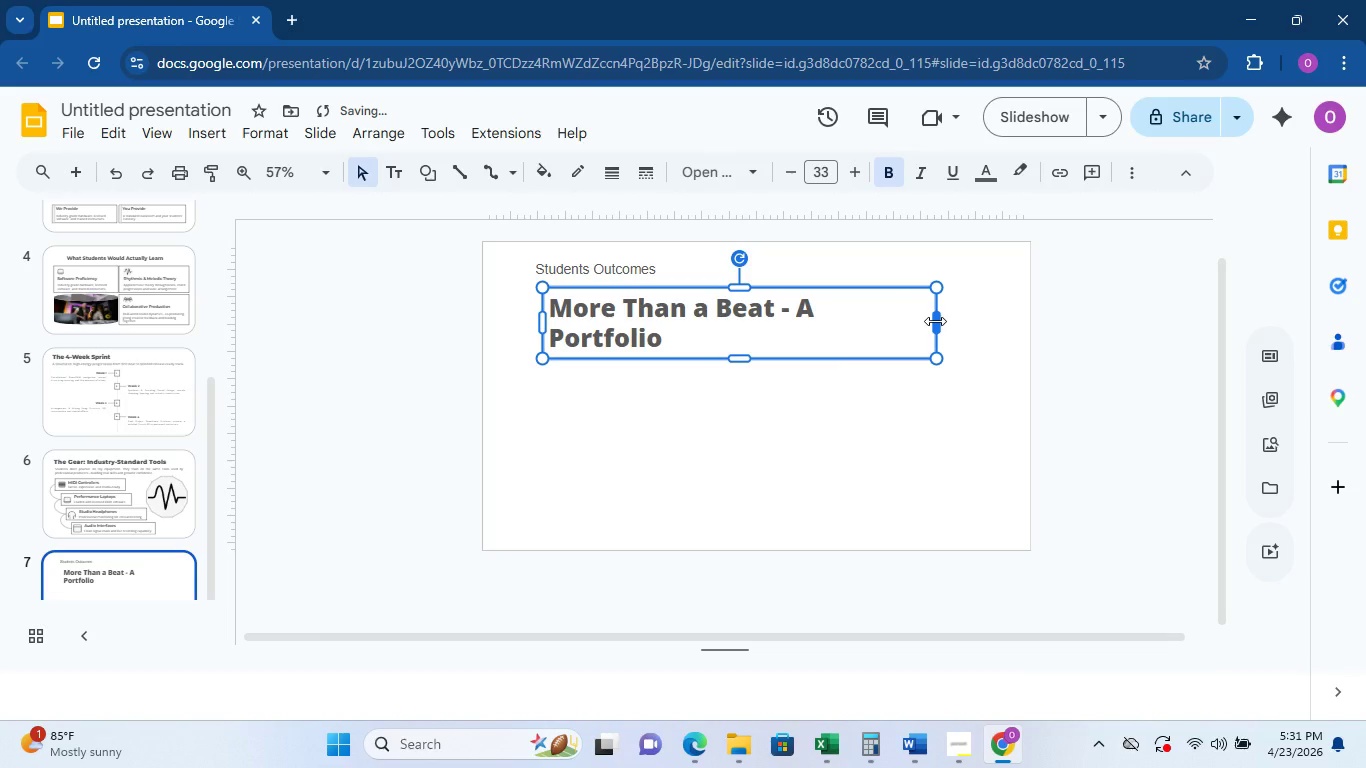 
left_click_drag(start_coordinate=[935, 321], to_coordinate=[1004, 307])
 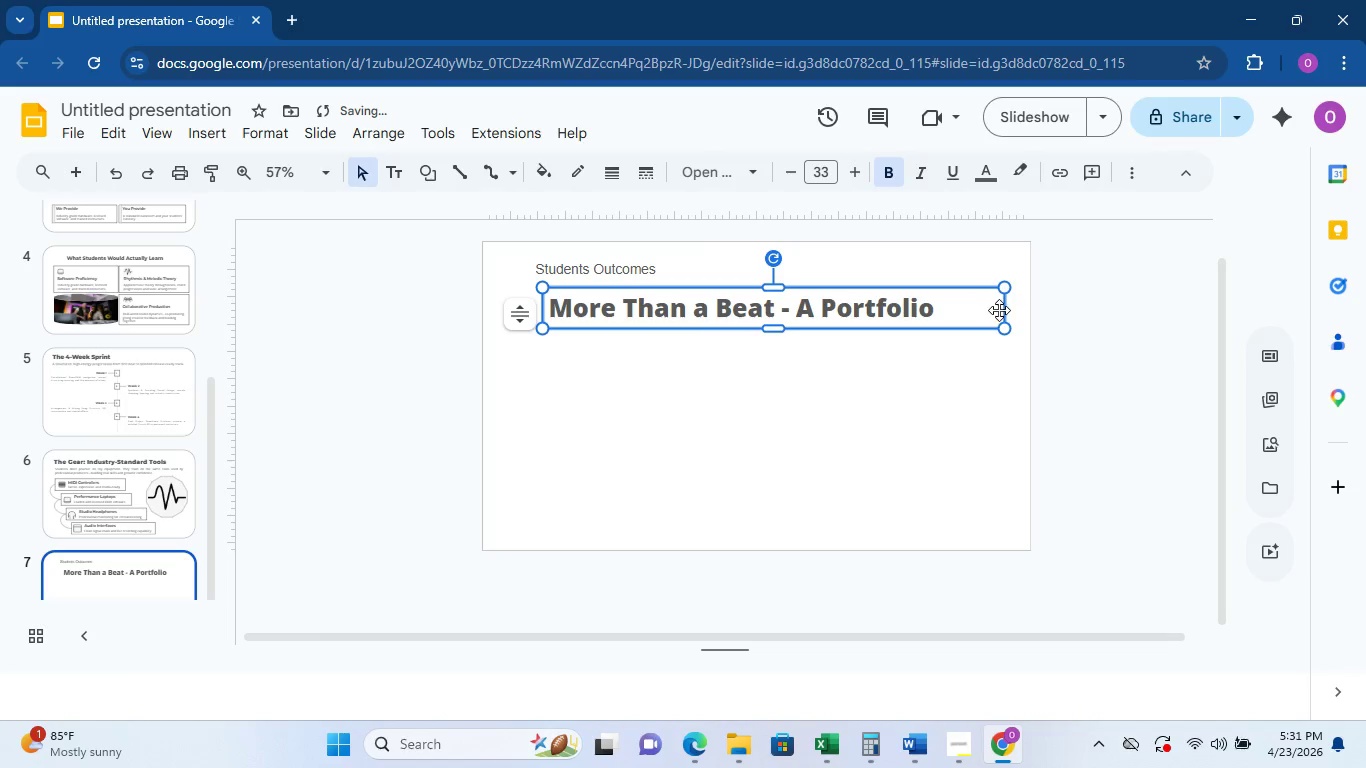 
left_click_drag(start_coordinate=[1006, 310], to_coordinate=[867, 317])
 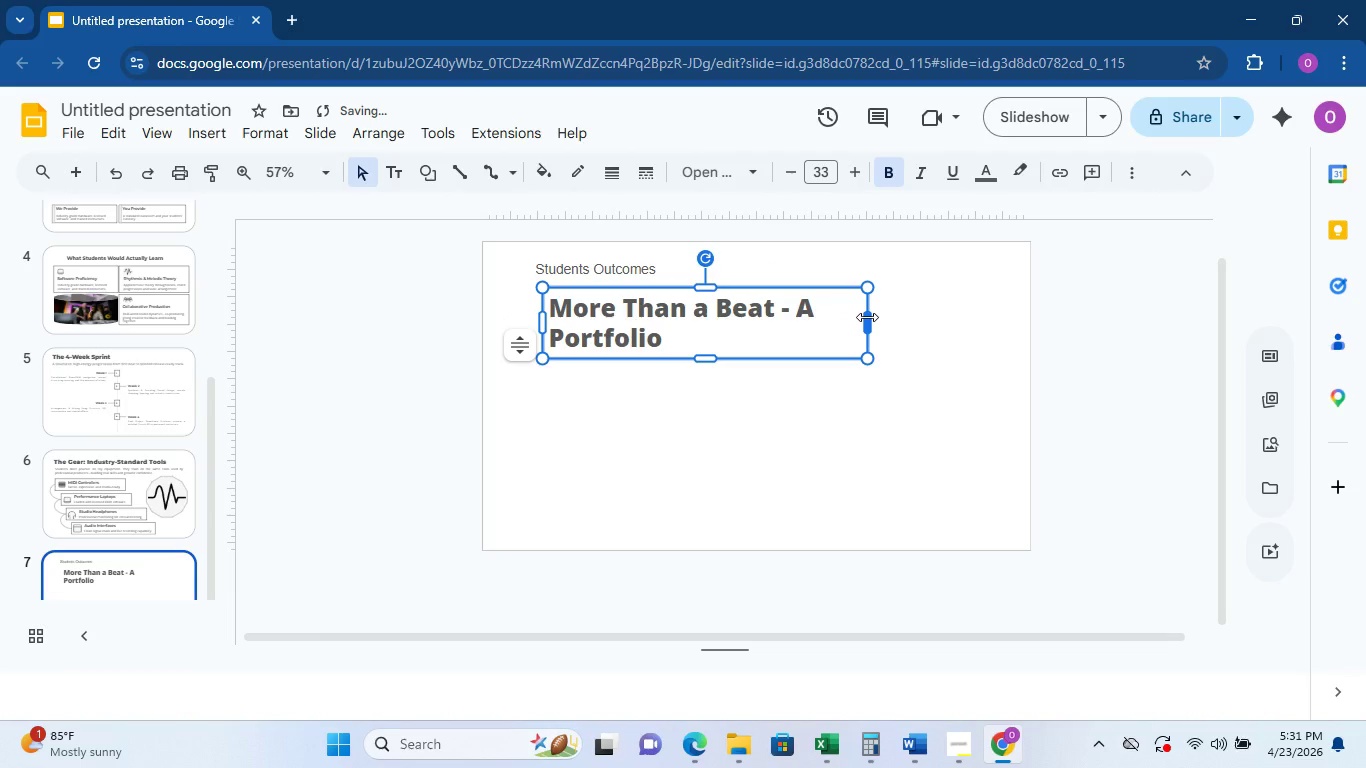 
left_click_drag(start_coordinate=[867, 317], to_coordinate=[847, 316])
 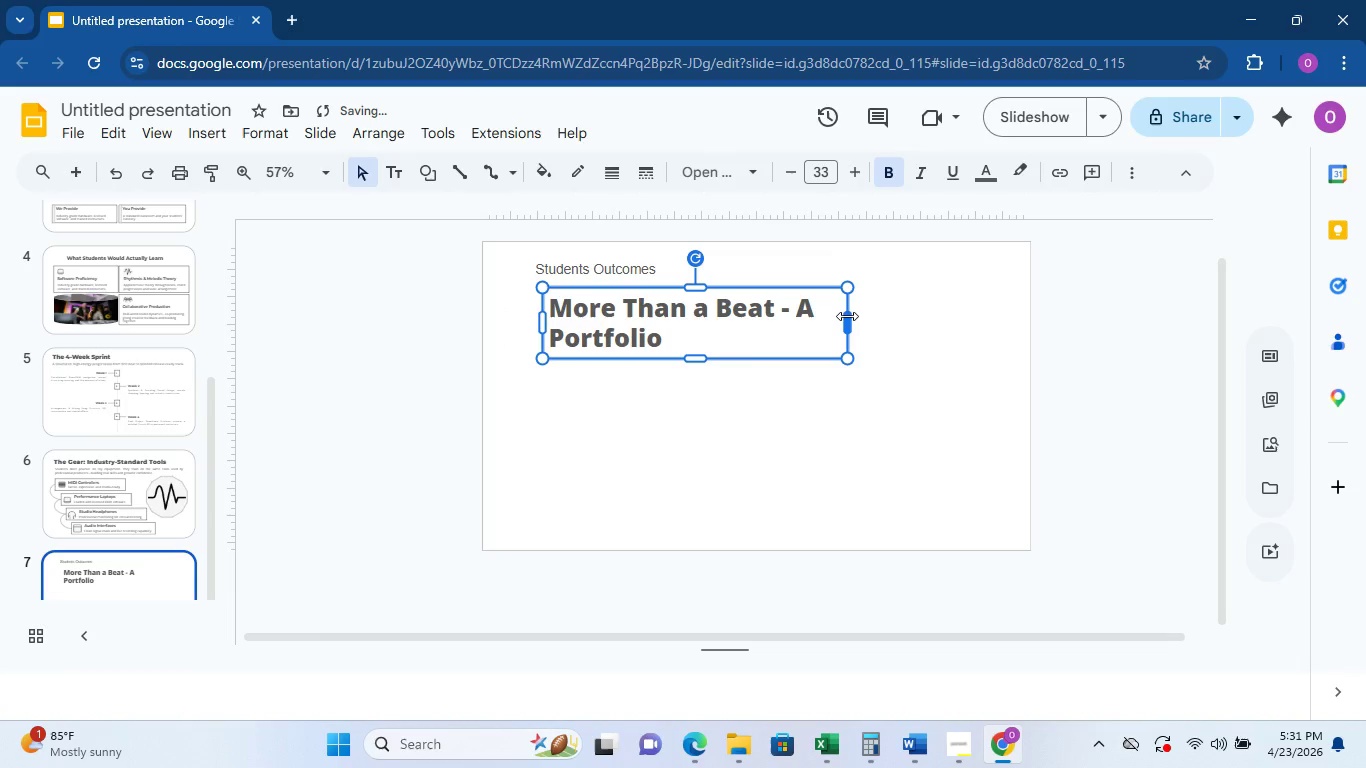 
left_click_drag(start_coordinate=[847, 316], to_coordinate=[816, 318])
 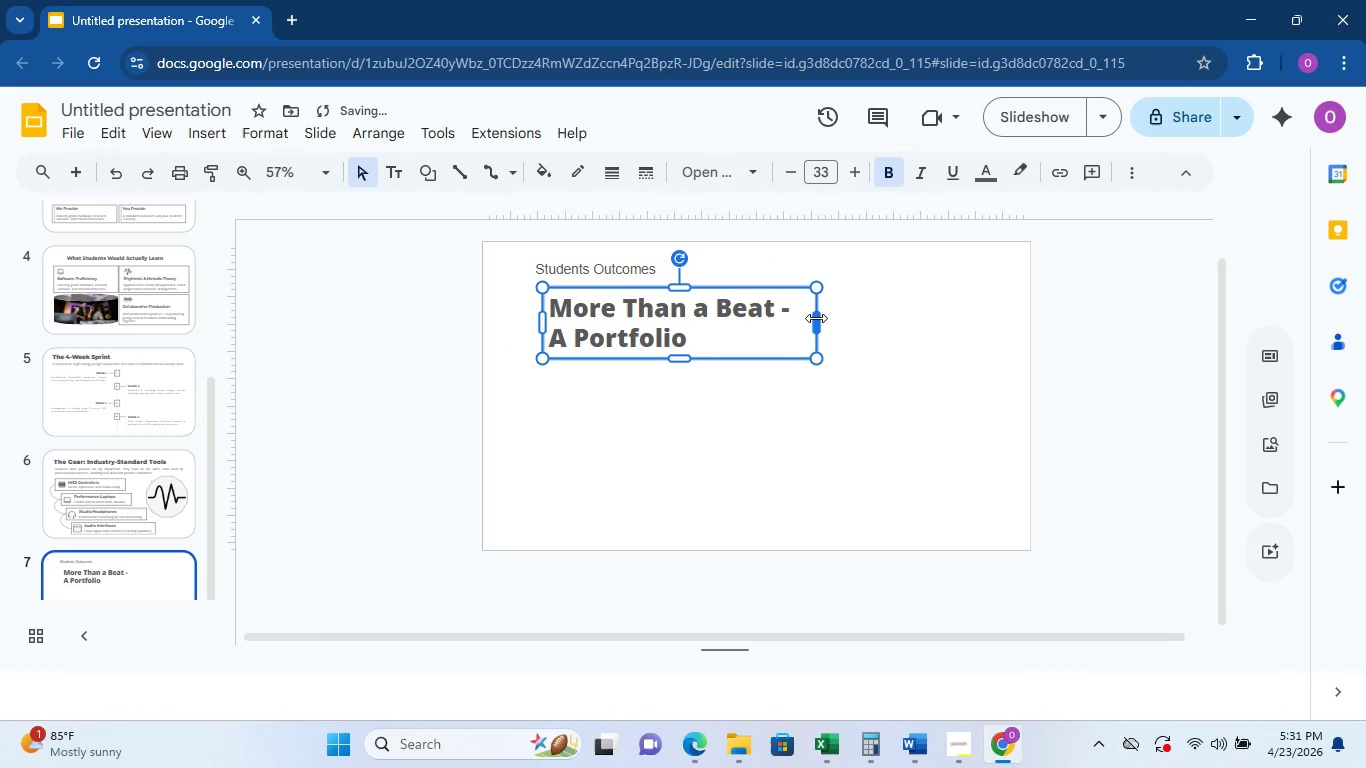 
left_click_drag(start_coordinate=[816, 318], to_coordinate=[961, 321])
 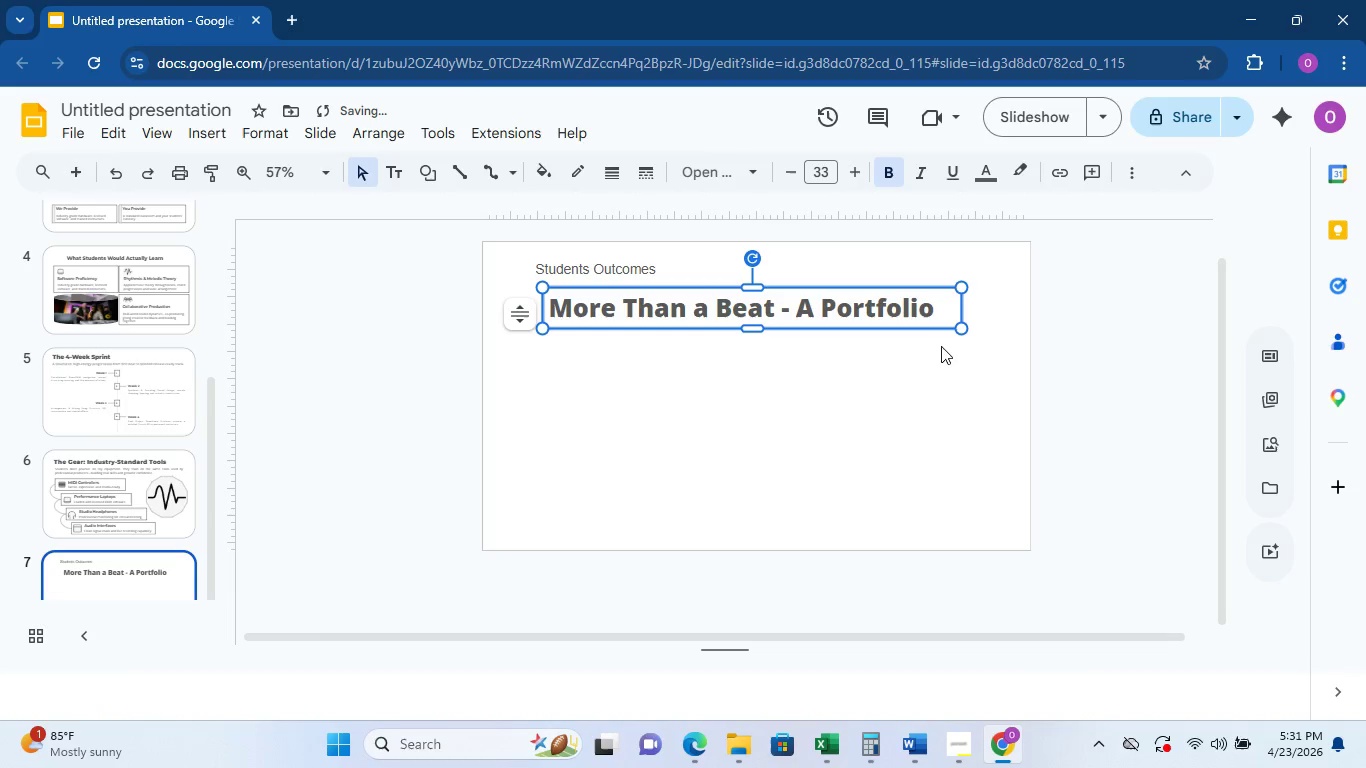 
left_click([921, 359])
 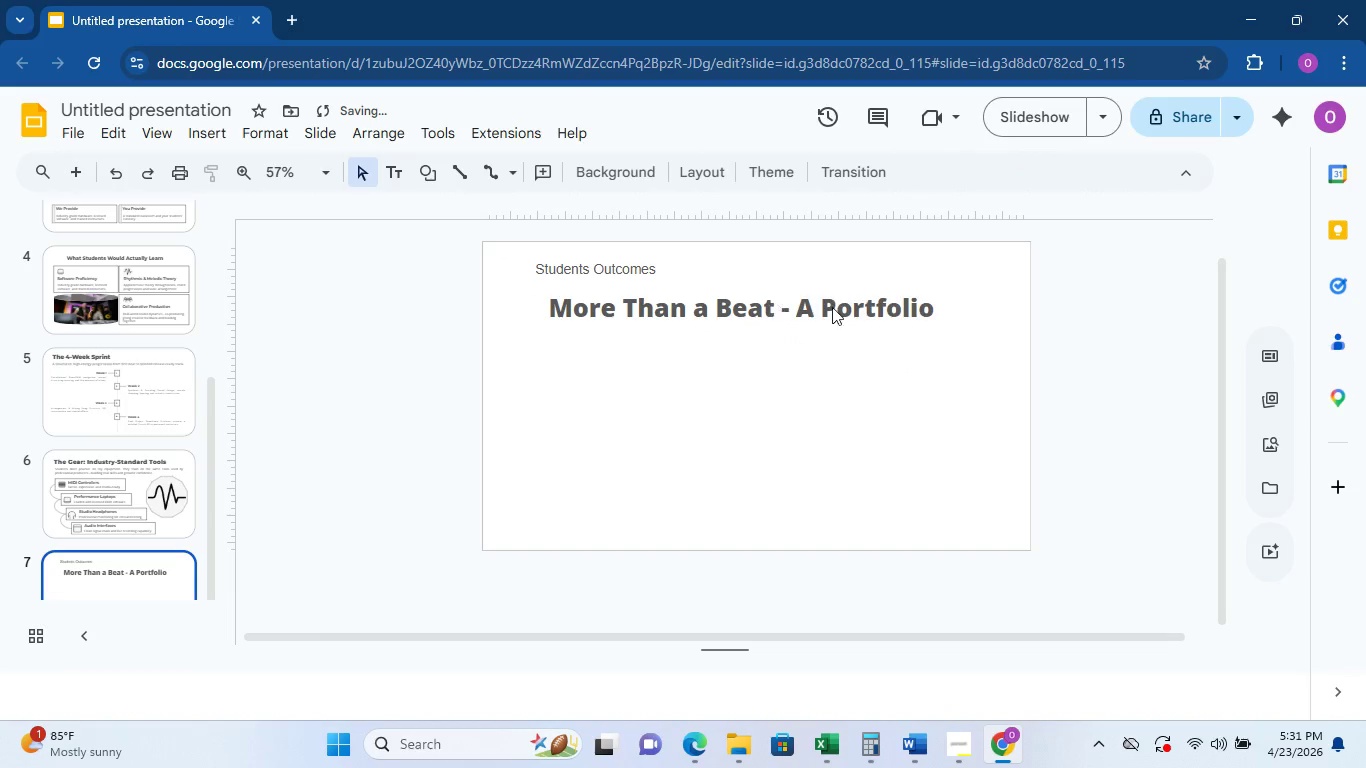 
left_click([848, 308])
 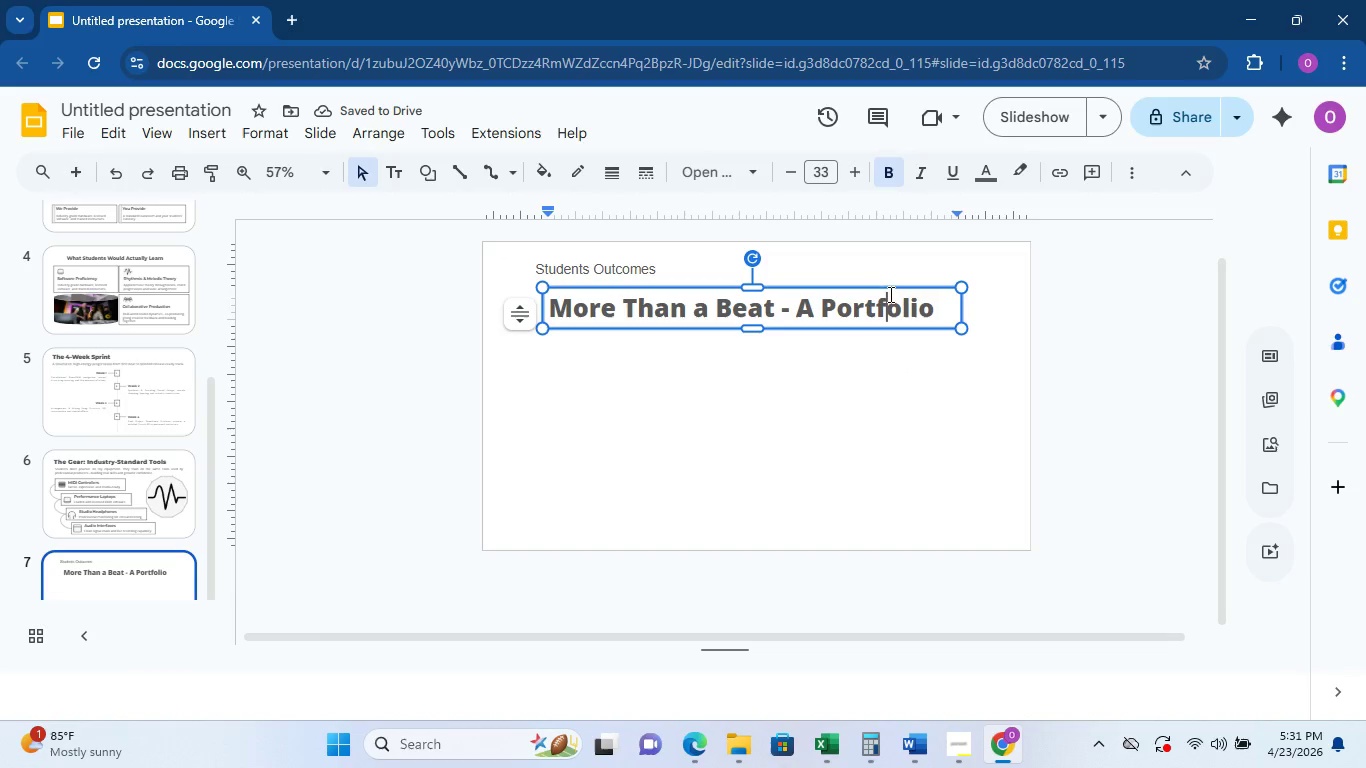 
double_click([897, 286])
 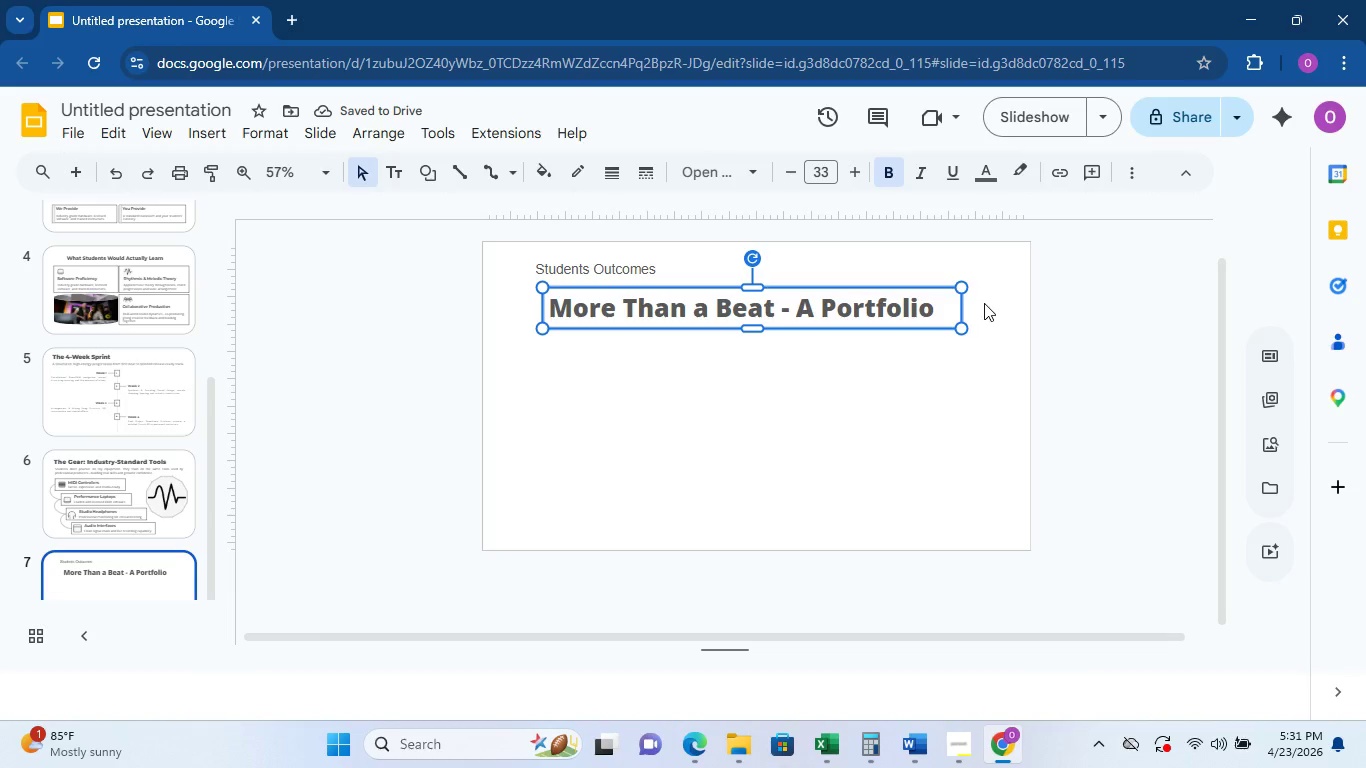 
left_click_drag(start_coordinate=[960, 304], to_coordinate=[898, 304])
 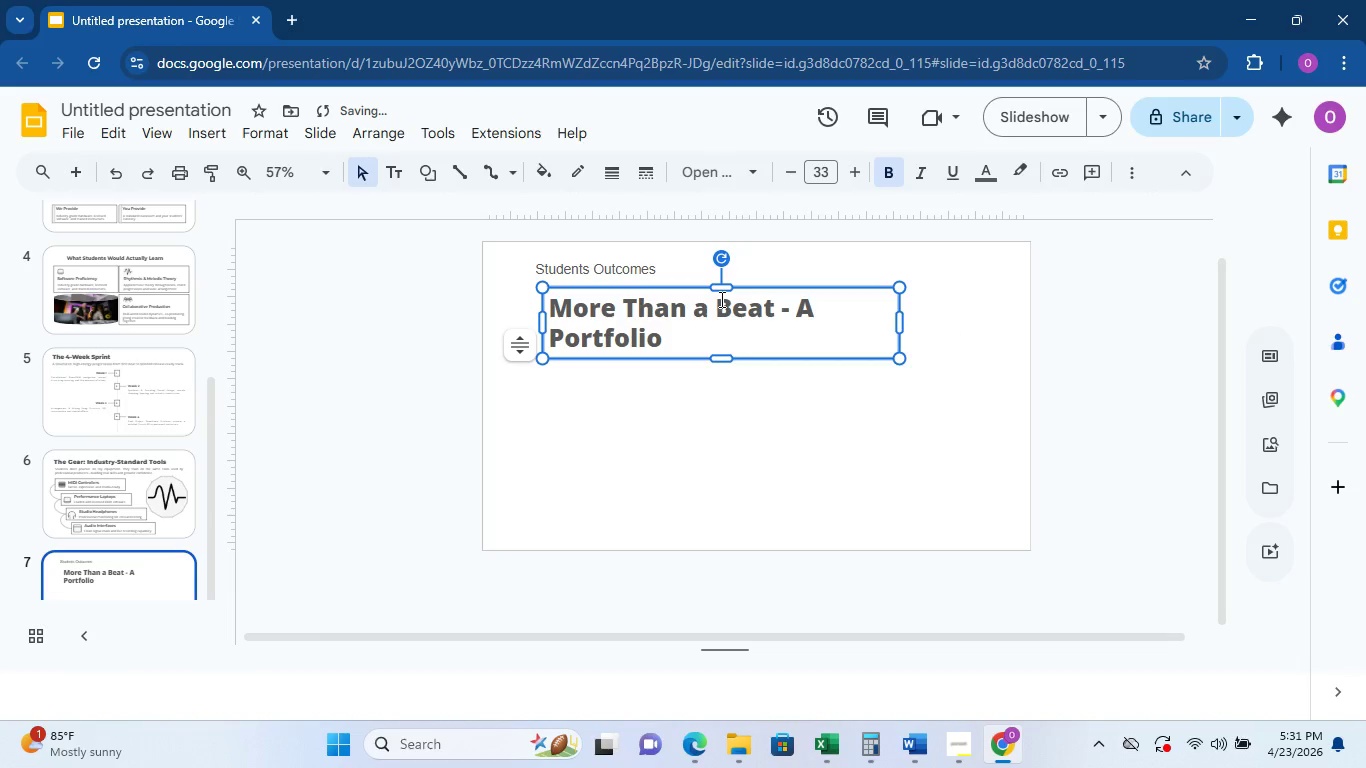 
left_click_drag(start_coordinate=[672, 289], to_coordinate=[658, 289])
 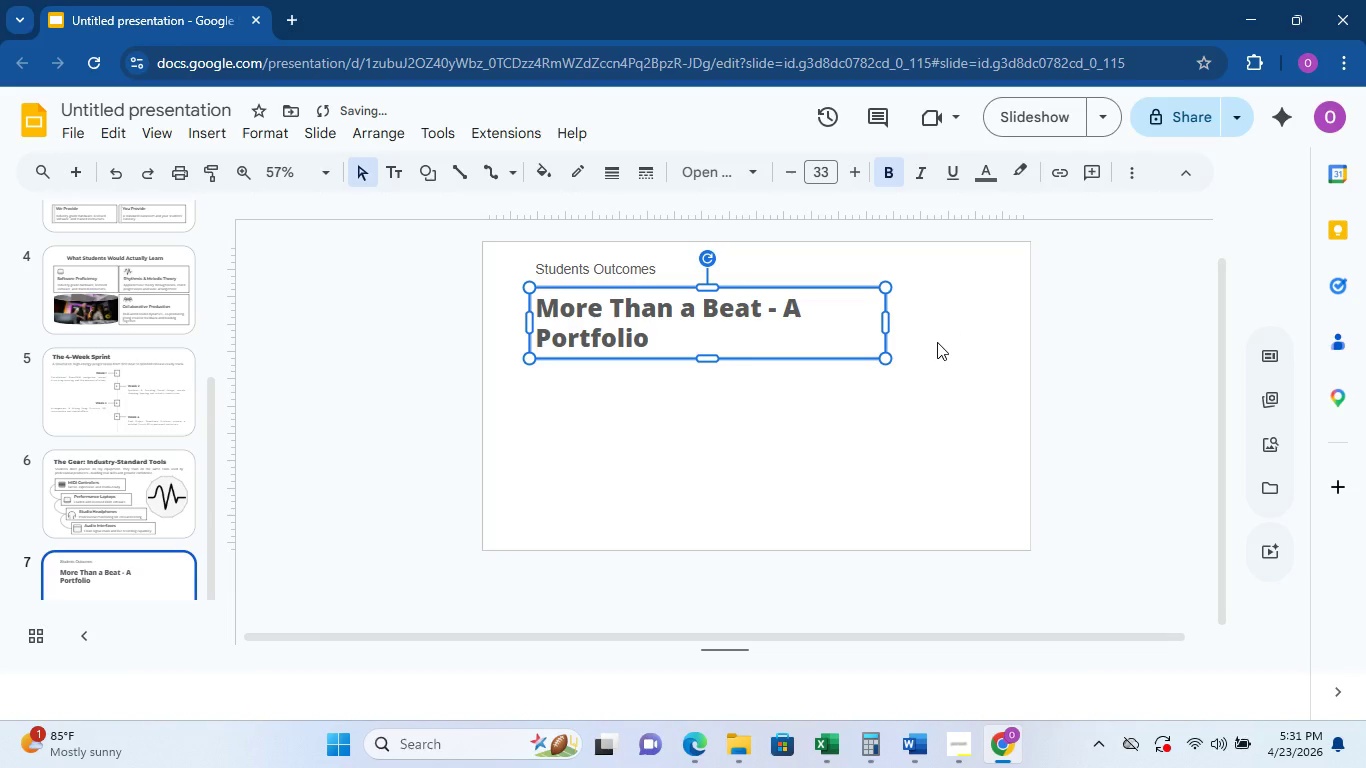 
left_click([937, 342])
 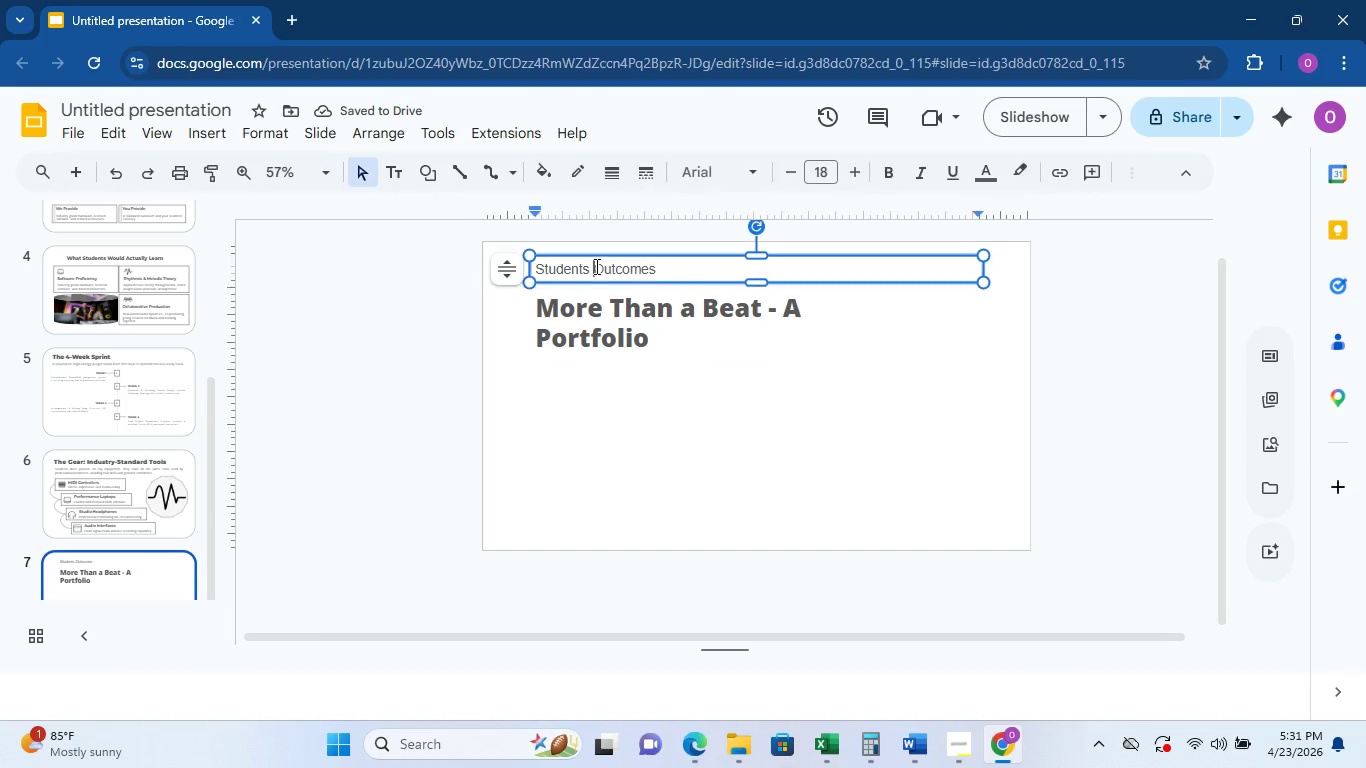 
double_click([601, 260])
 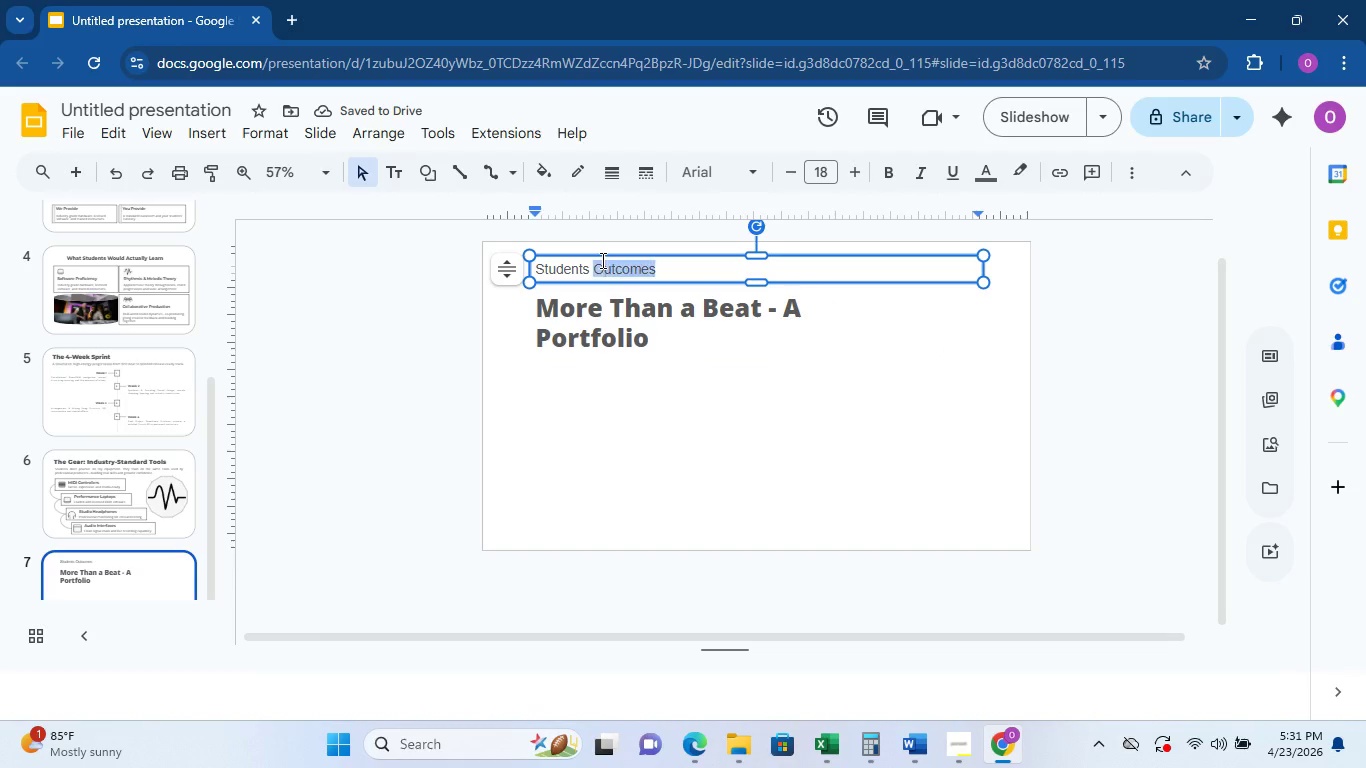 
triple_click([601, 260])
 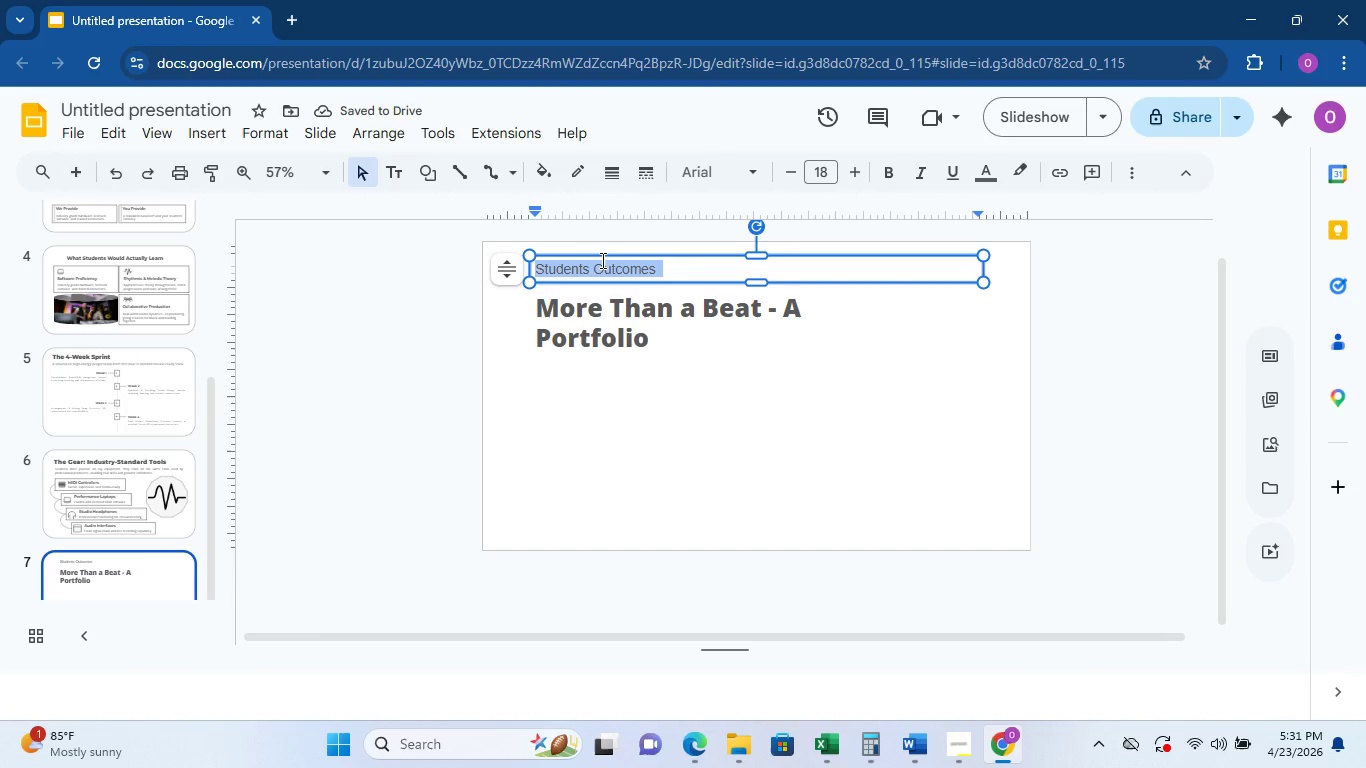 
triple_click([601, 260])
 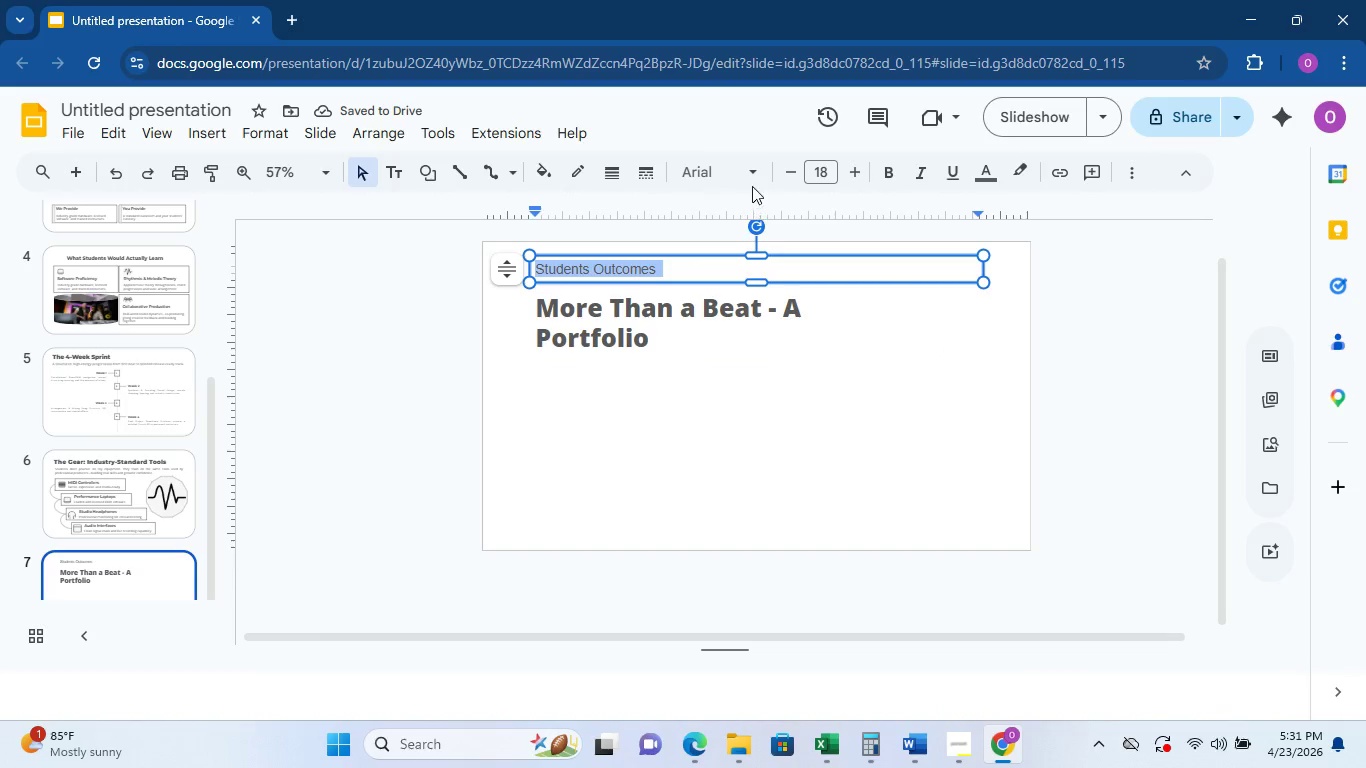 
left_click([743, 179])
 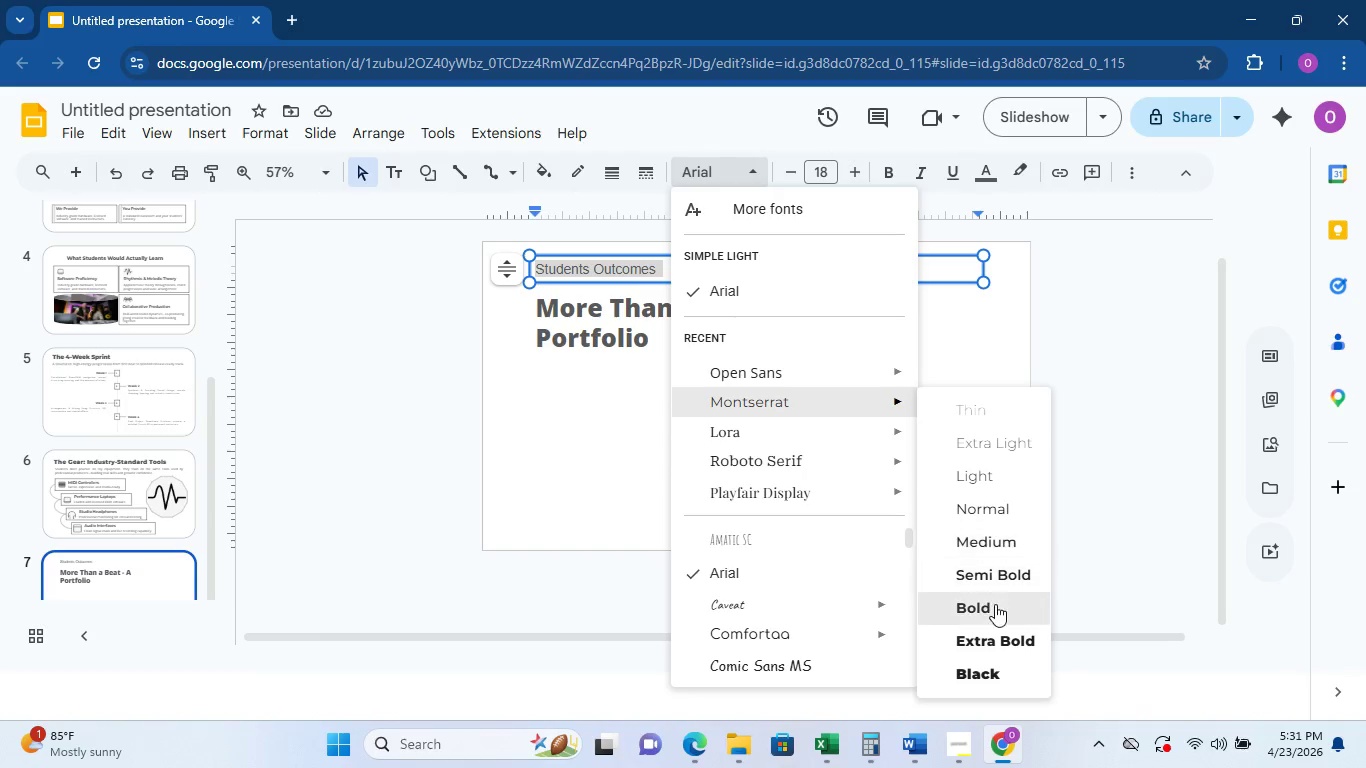 
left_click([993, 673])
 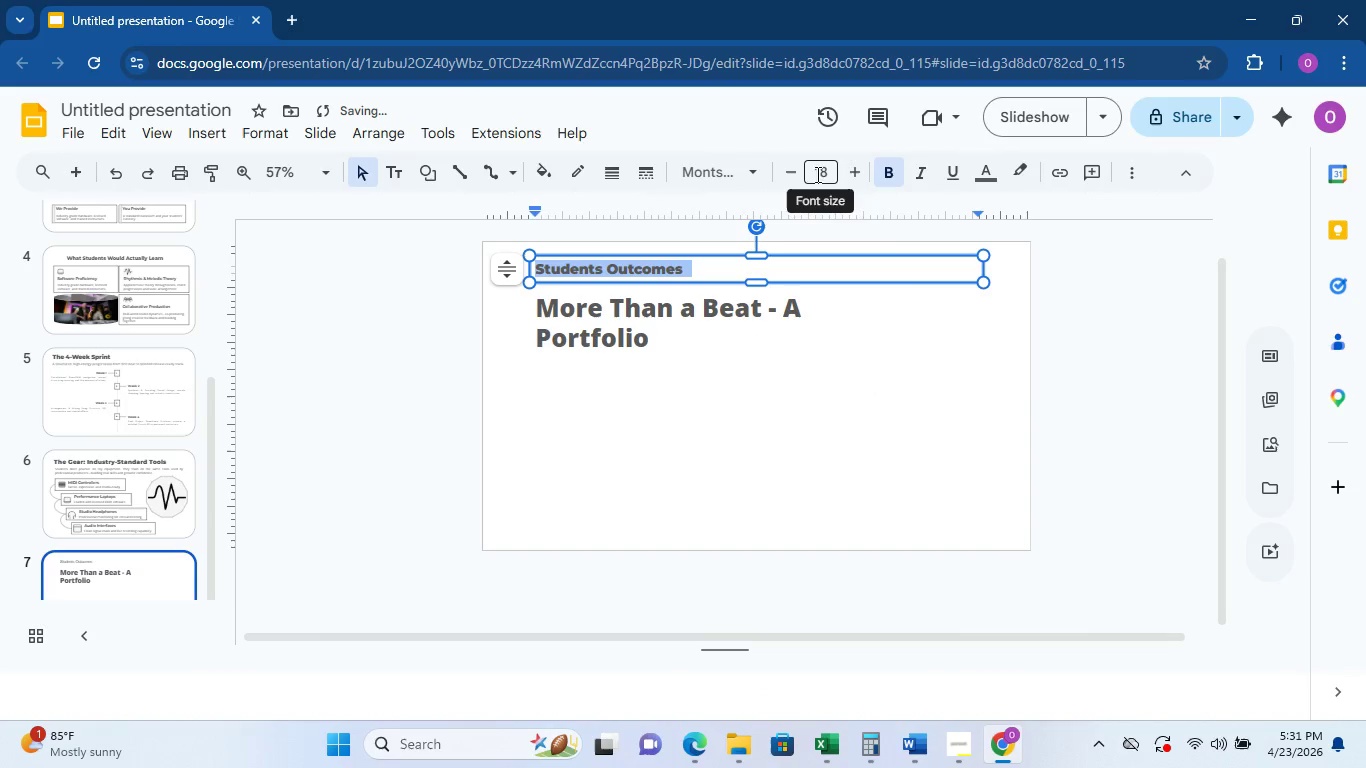 
double_click([847, 170])
 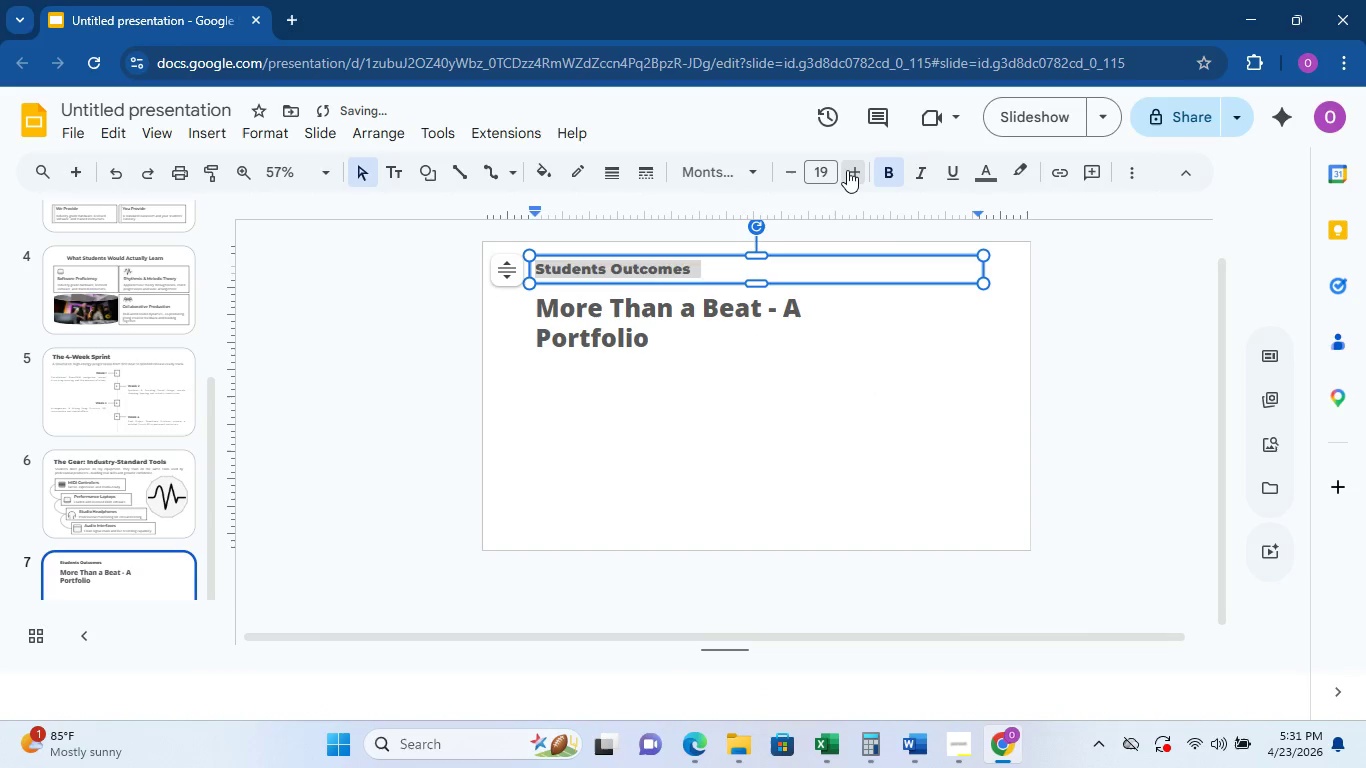 
triple_click([847, 170])
 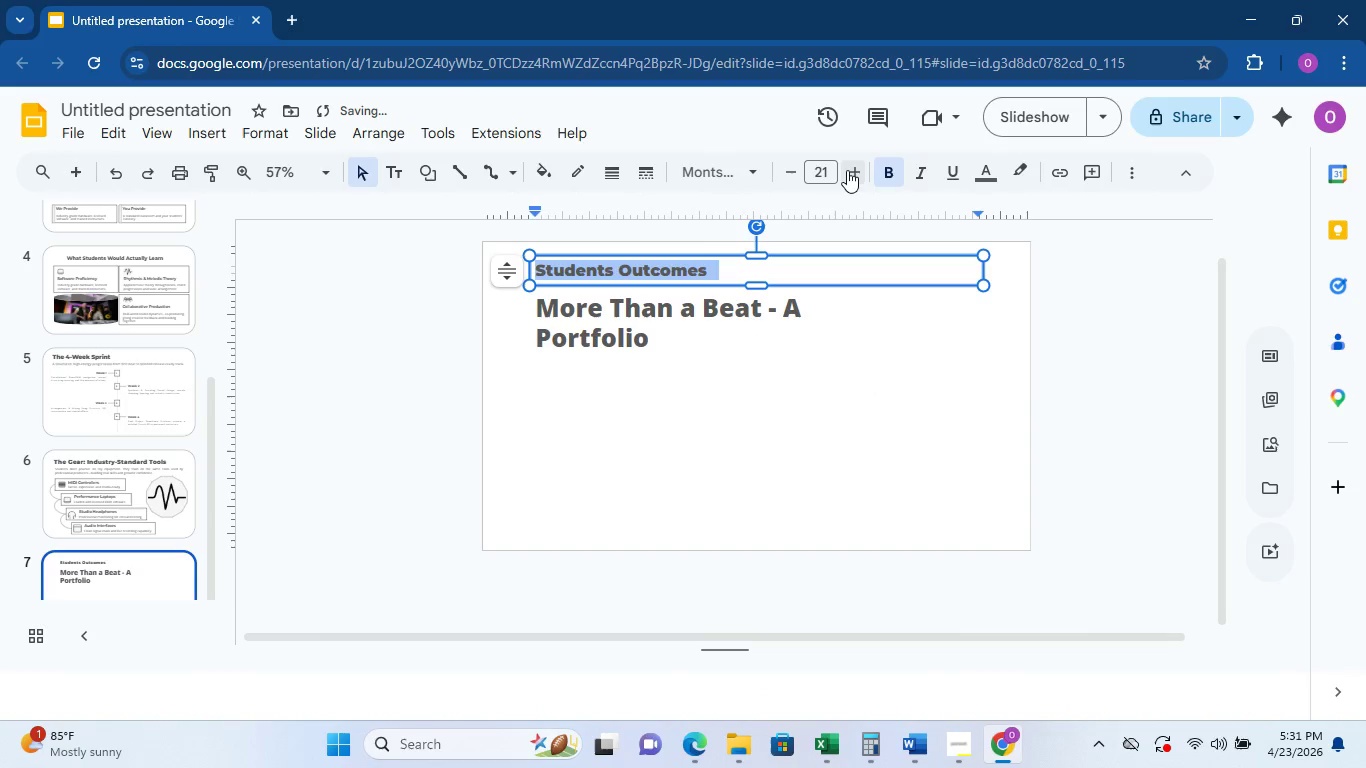 
triple_click([847, 170])
 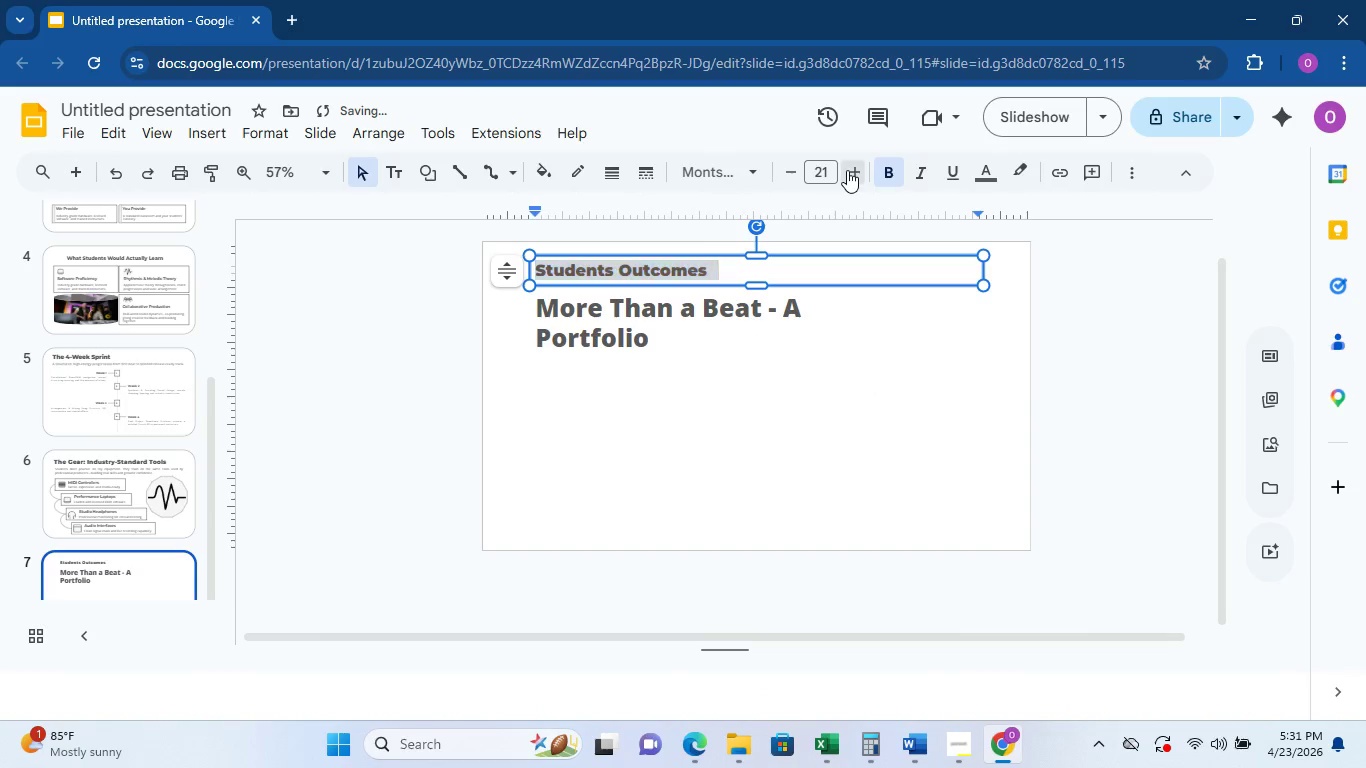 
triple_click([847, 170])
 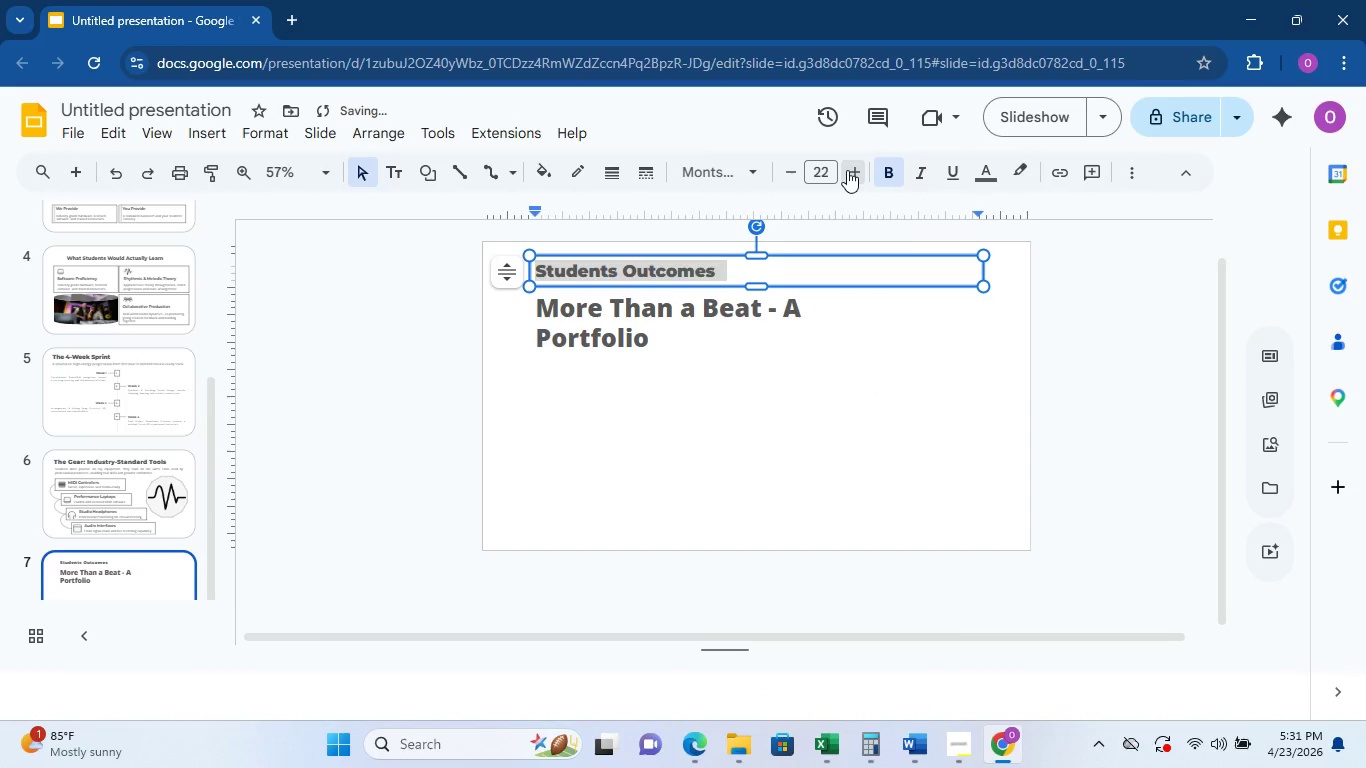 
triple_click([847, 170])
 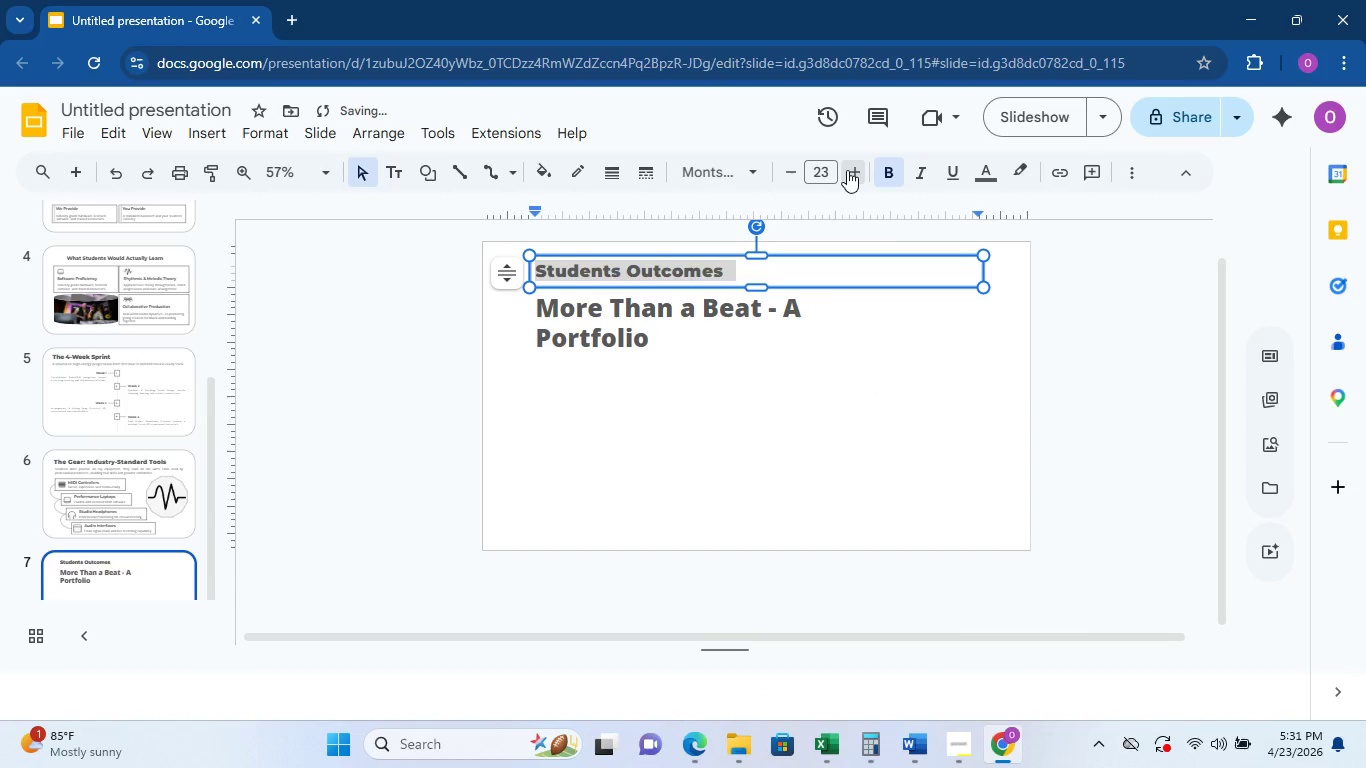 
triple_click([847, 170])
 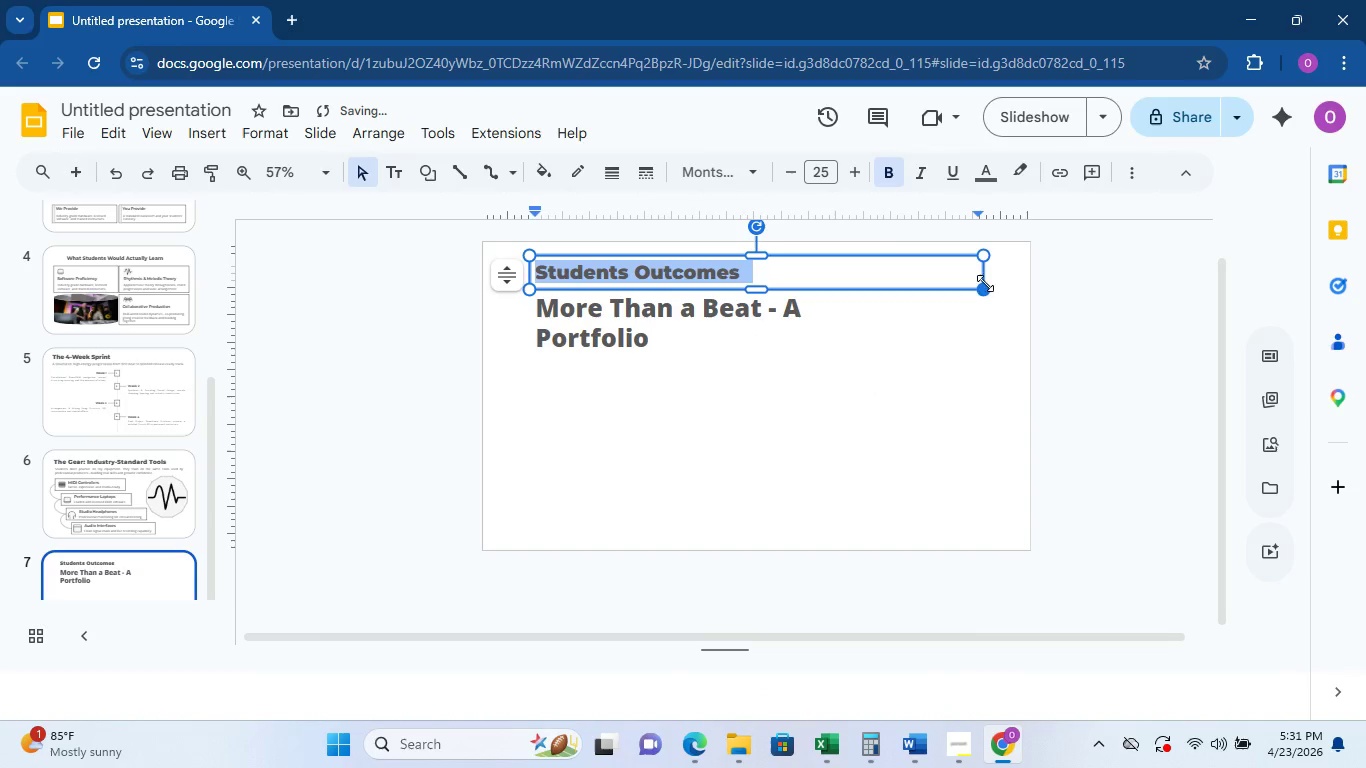 
left_click_drag(start_coordinate=[985, 277], to_coordinate=[745, 268])
 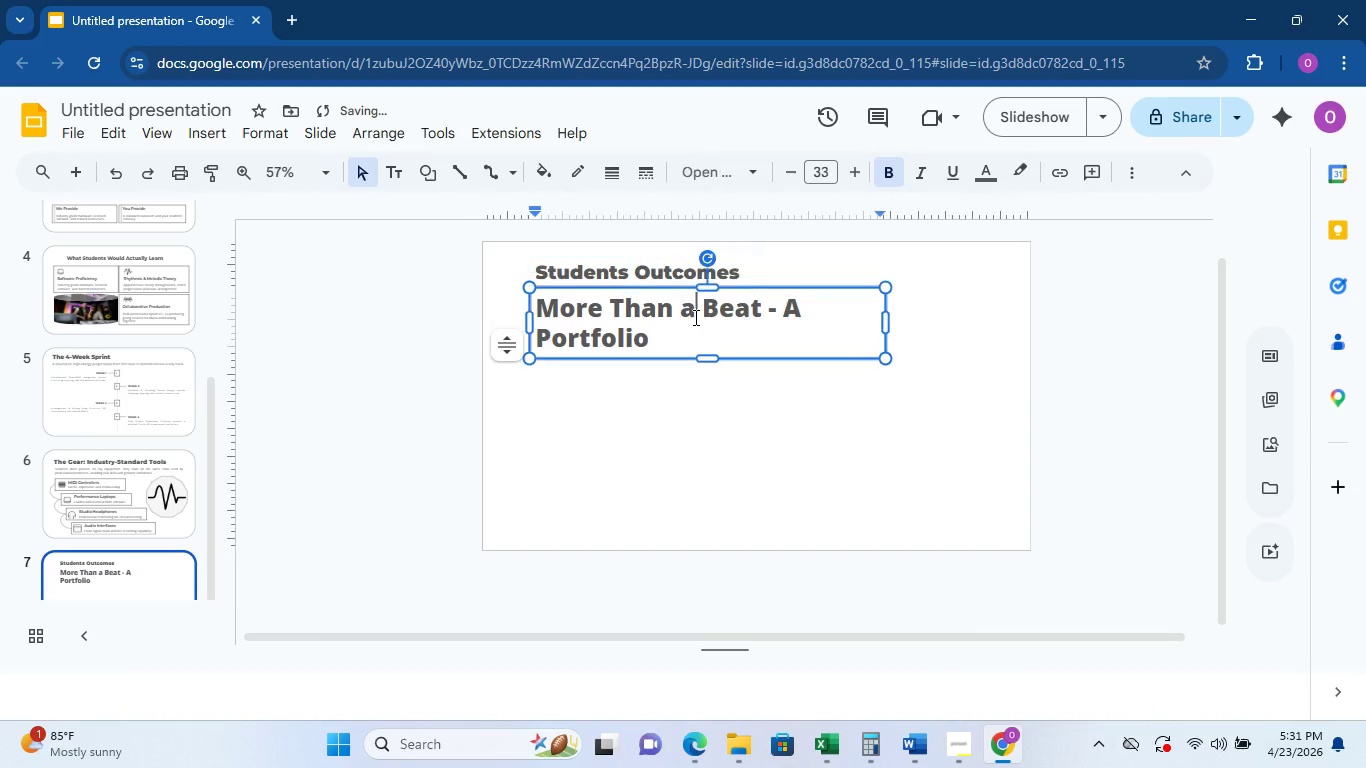 
double_click([694, 317])
 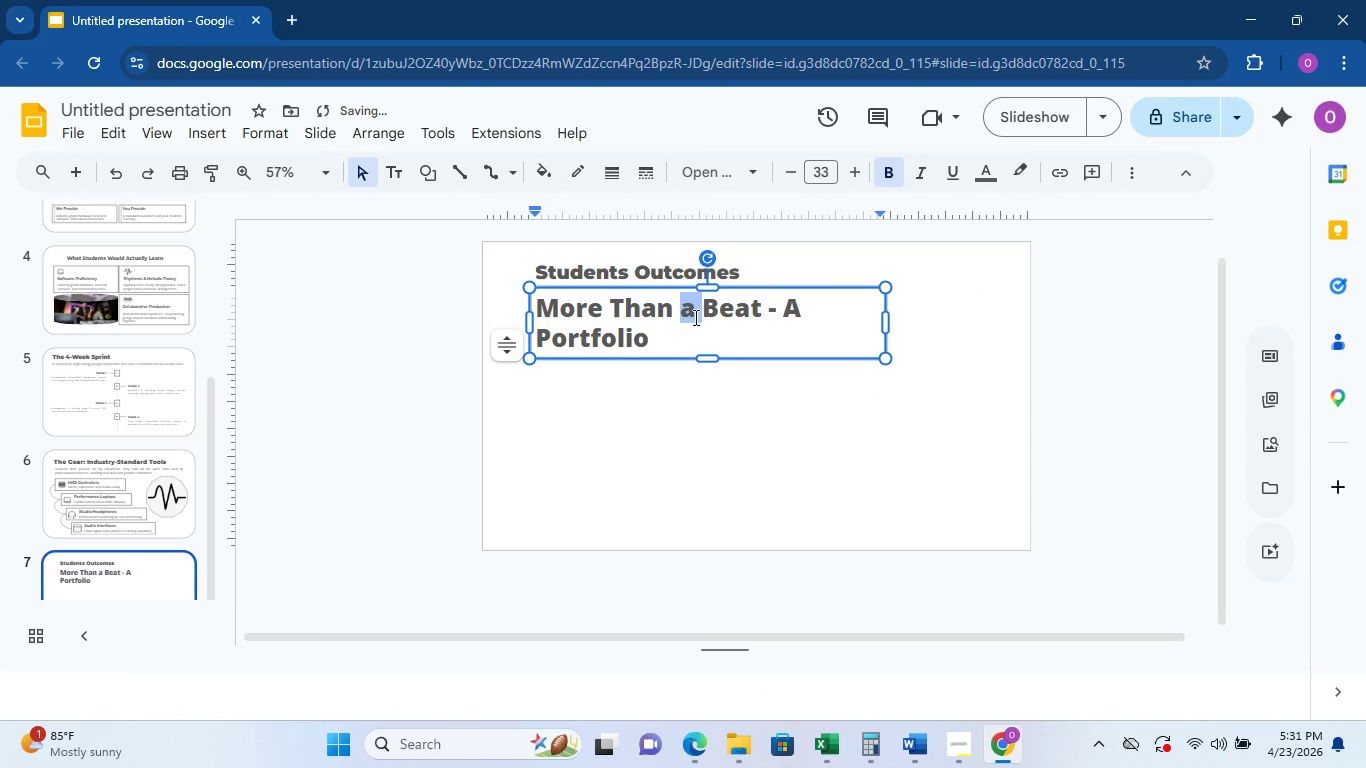 
triple_click([694, 317])
 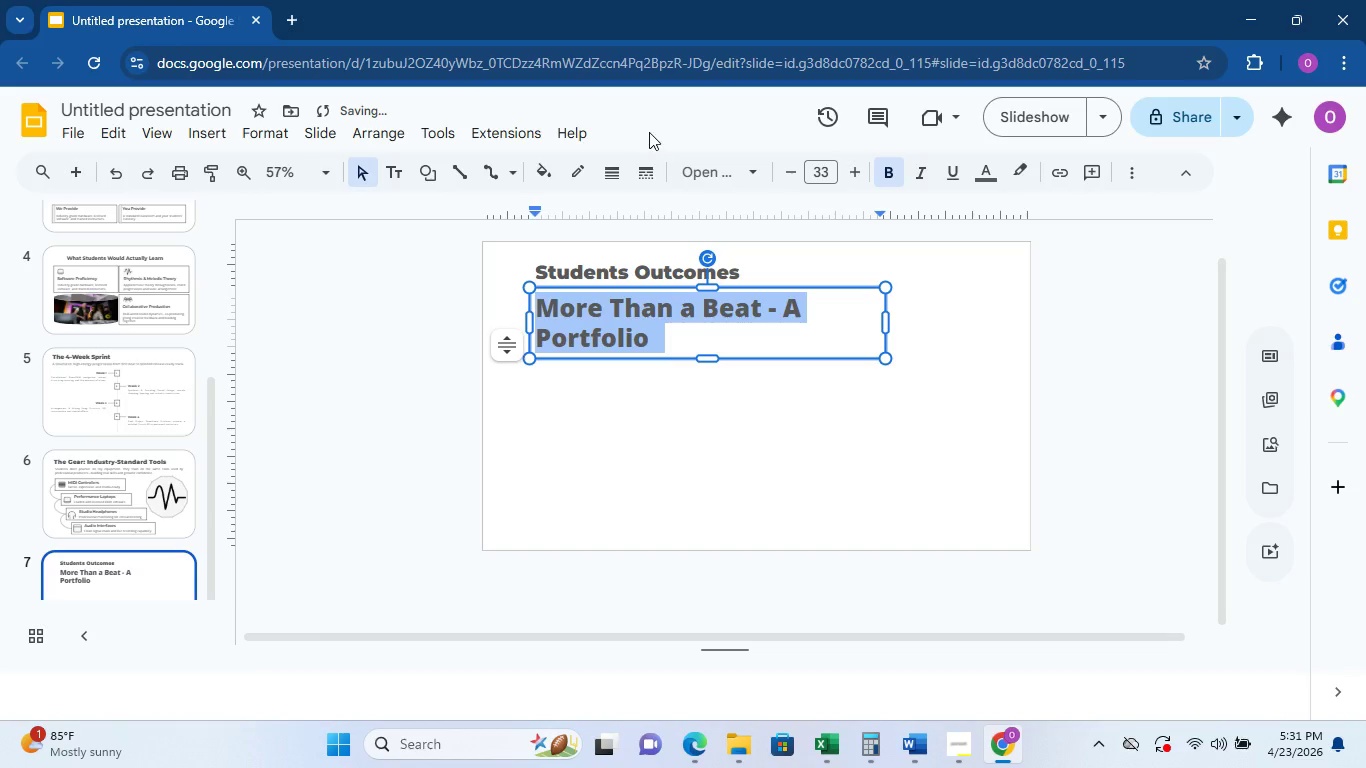 
left_click([726, 167])
 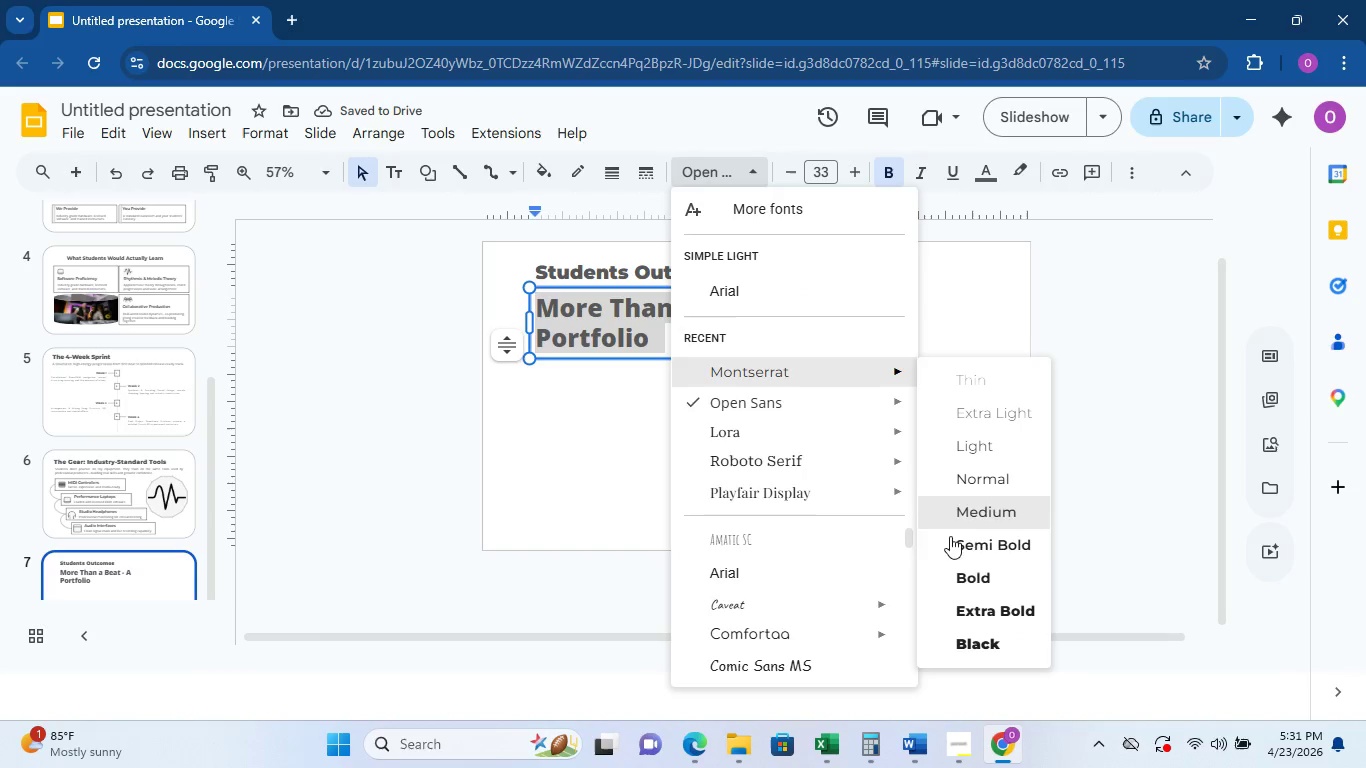 
left_click([973, 642])
 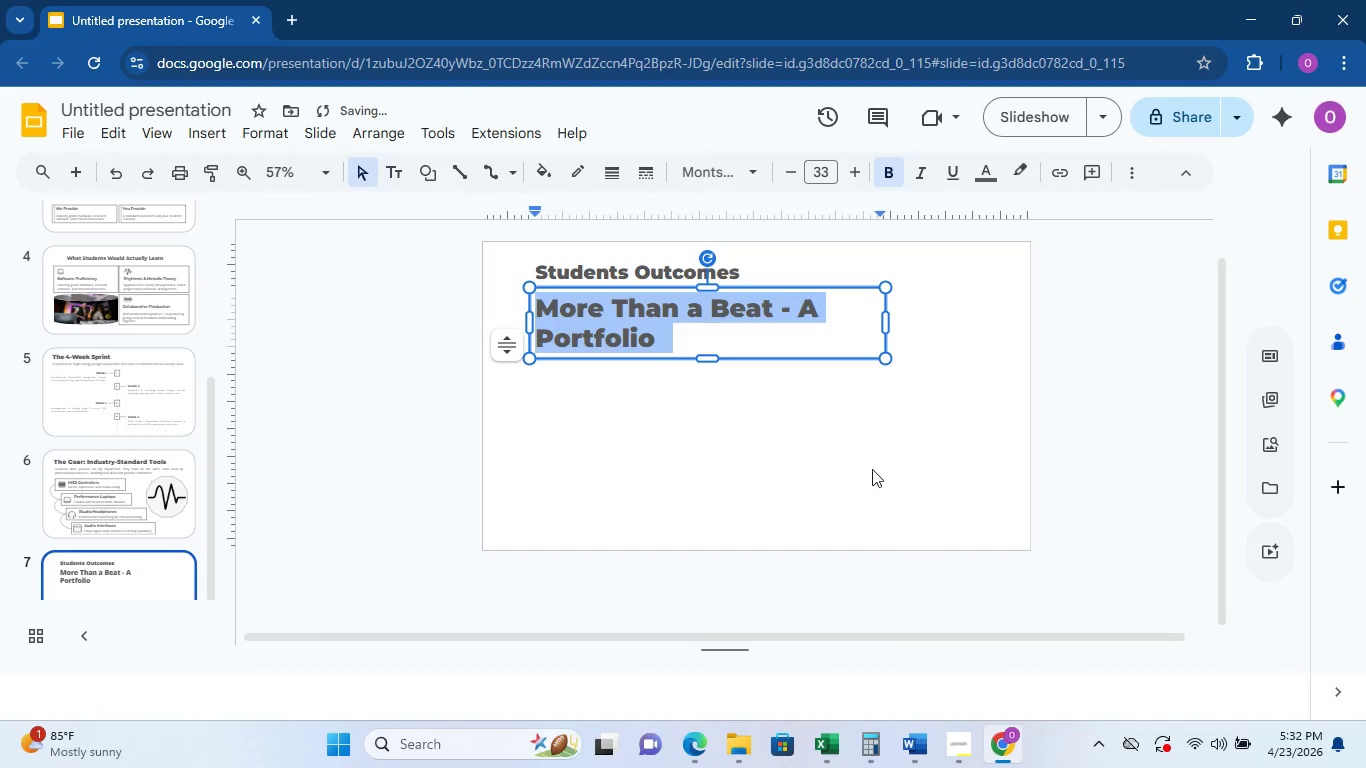 
left_click([871, 465])
 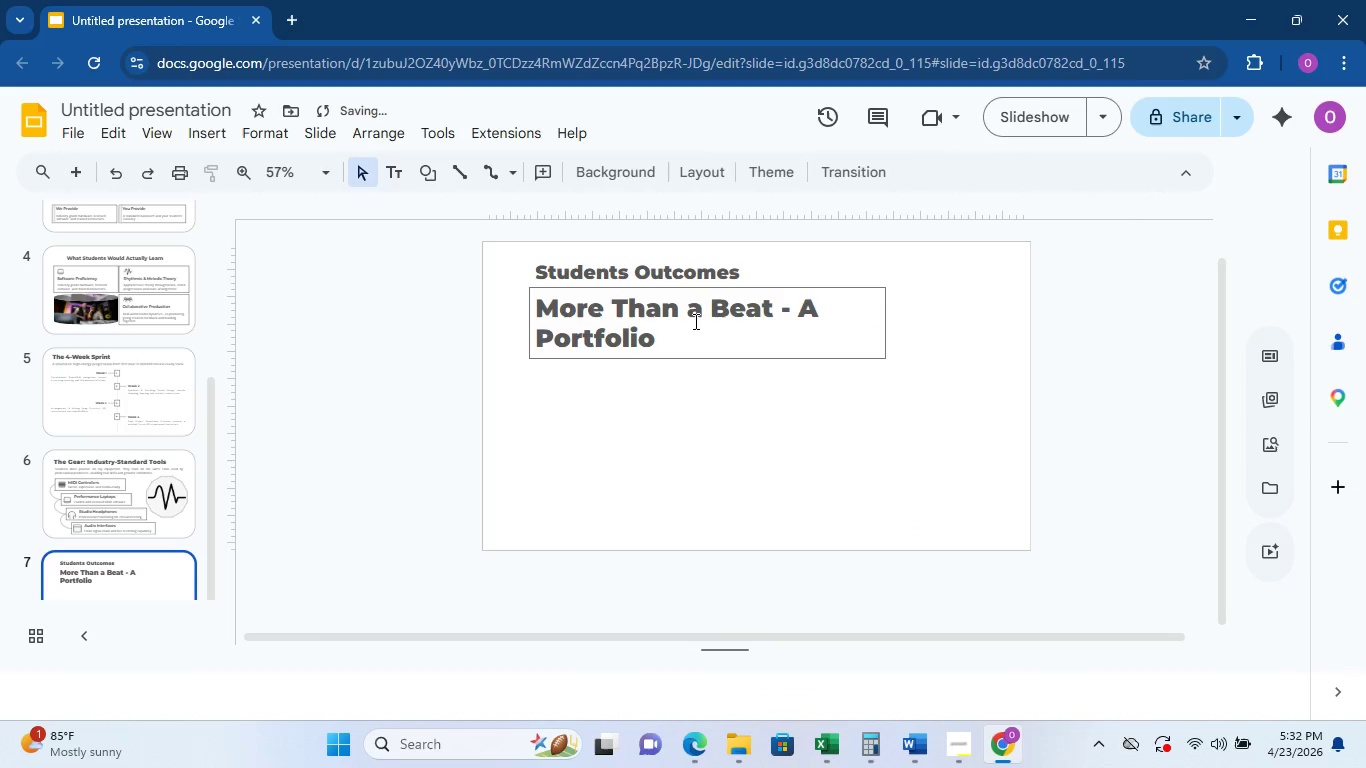 
left_click([700, 279])
 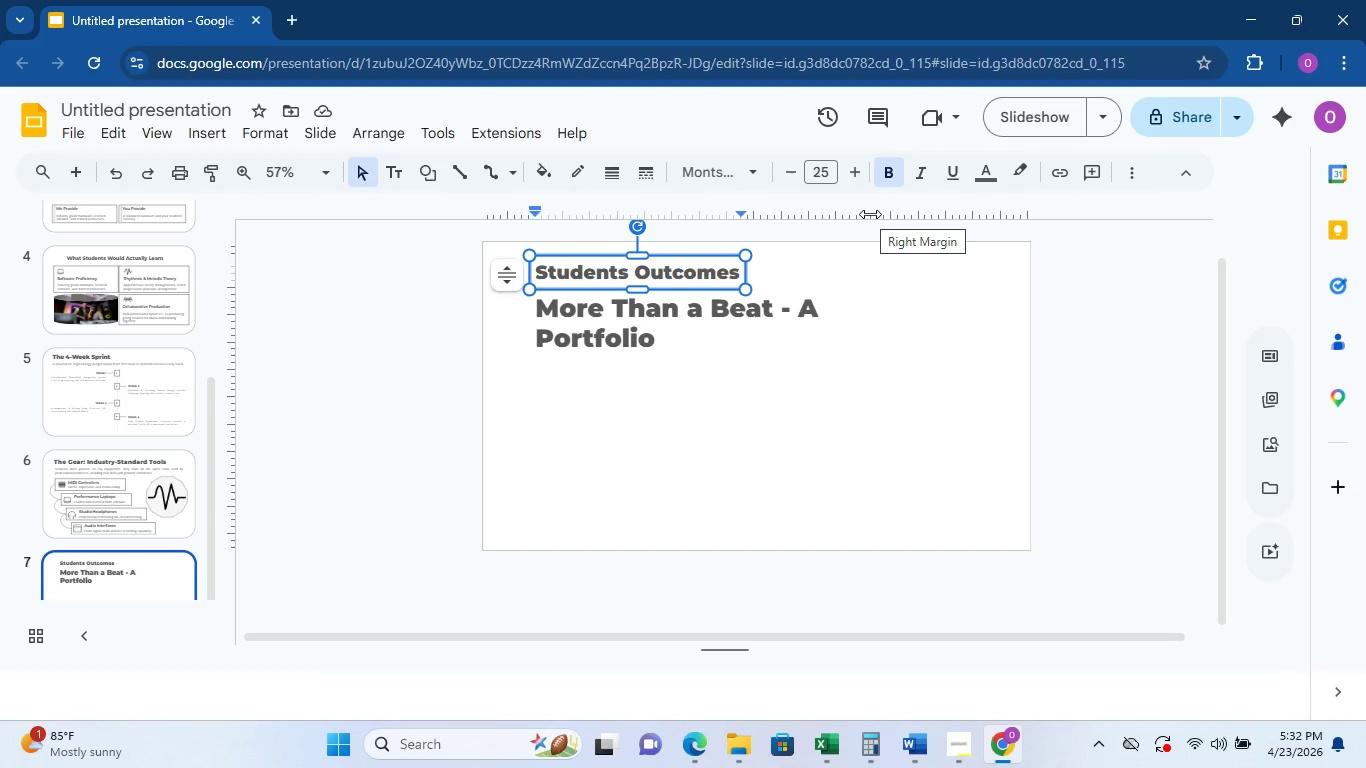 
wait(21.74)
 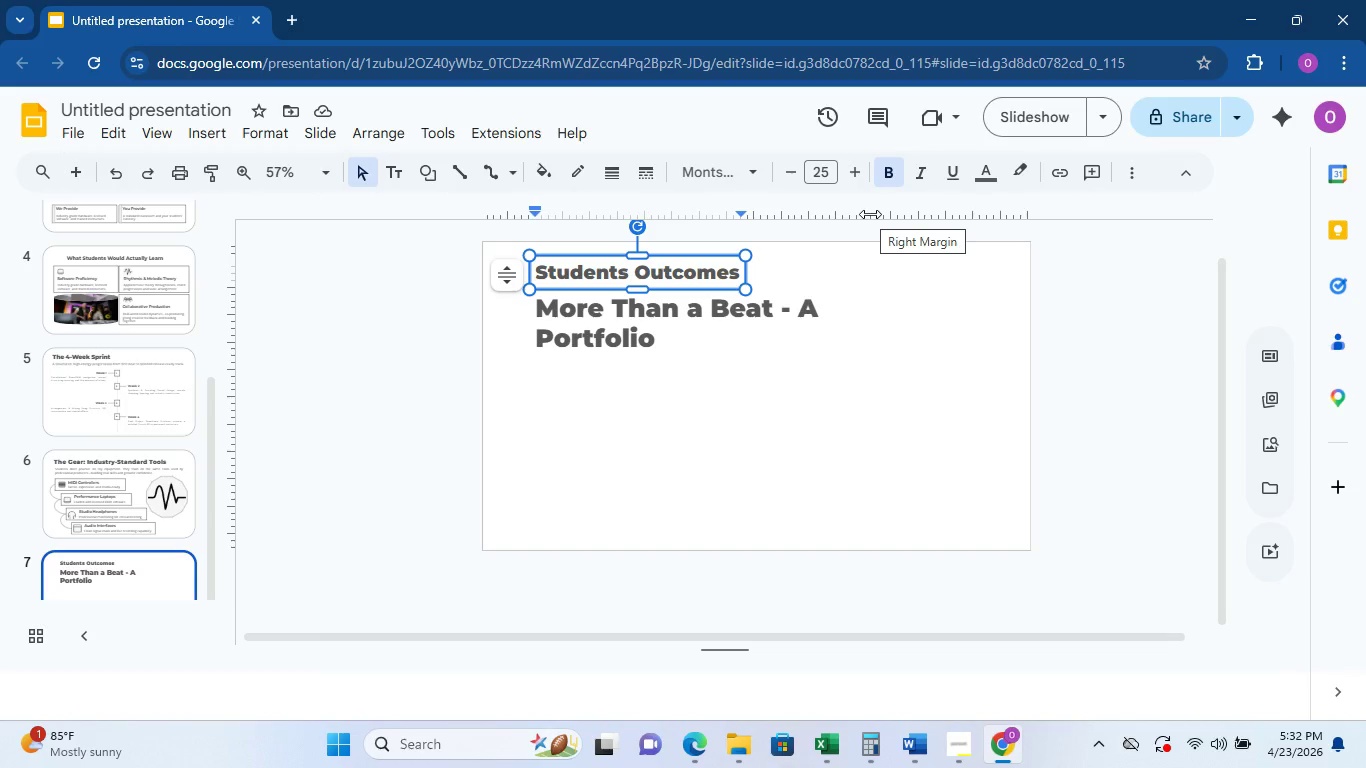 
left_click_drag(start_coordinate=[676, 258], to_coordinate=[924, 256])
 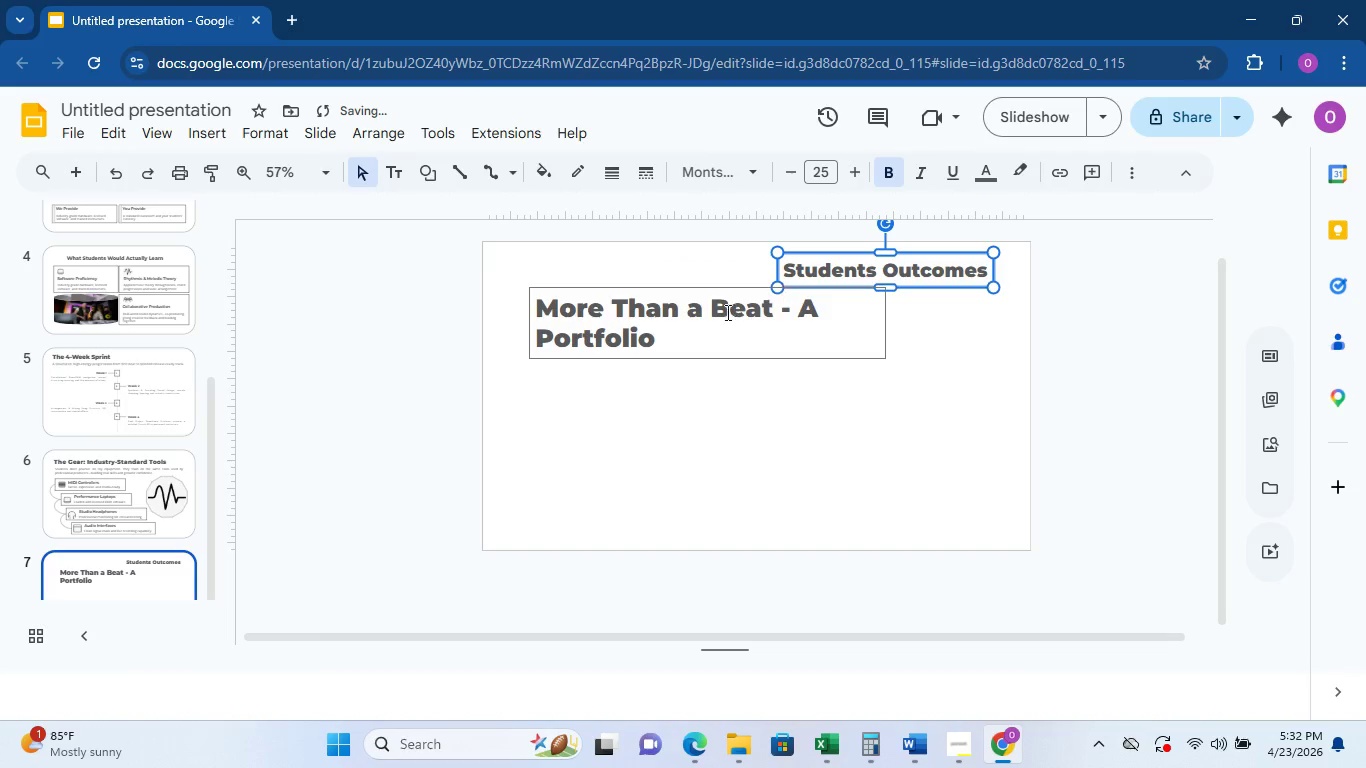 
left_click([725, 312])
 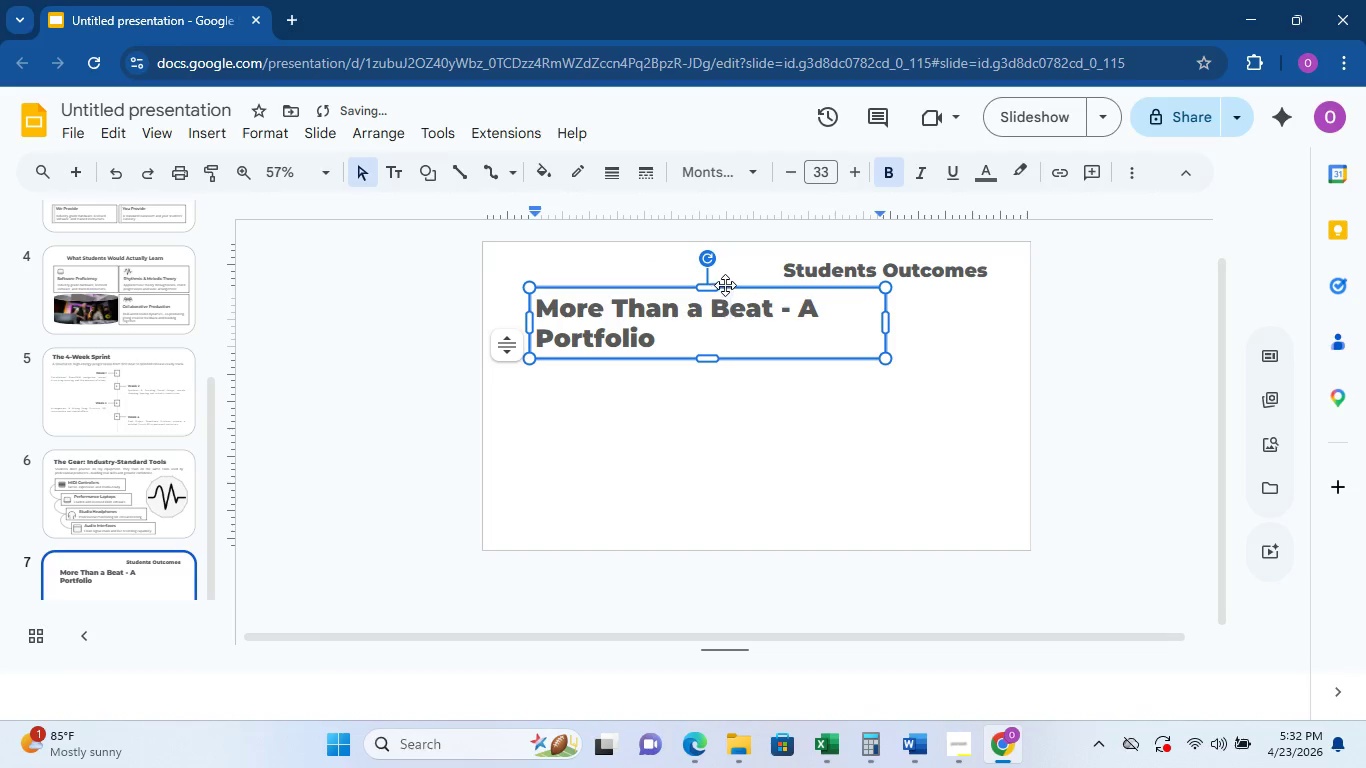 
left_click_drag(start_coordinate=[726, 285], to_coordinate=[850, 287])
 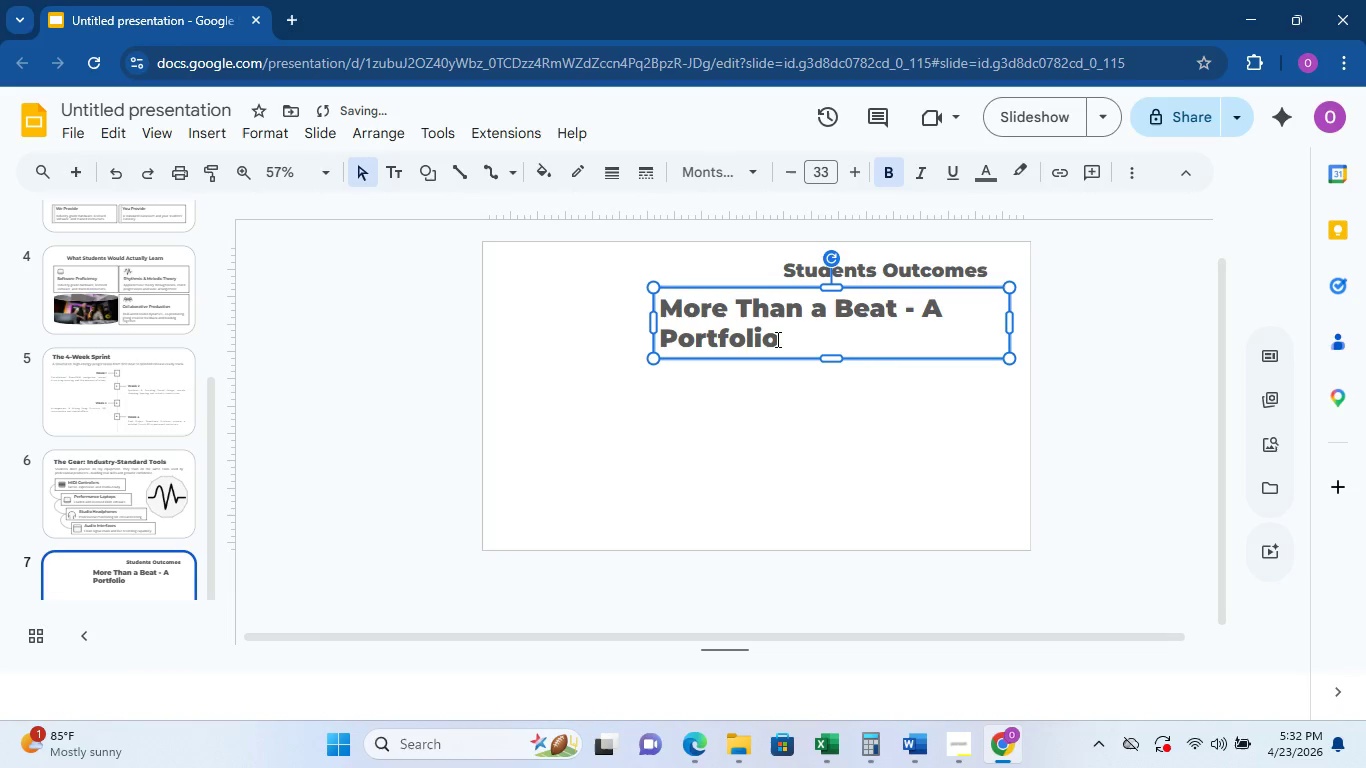 
left_click([866, 268])
 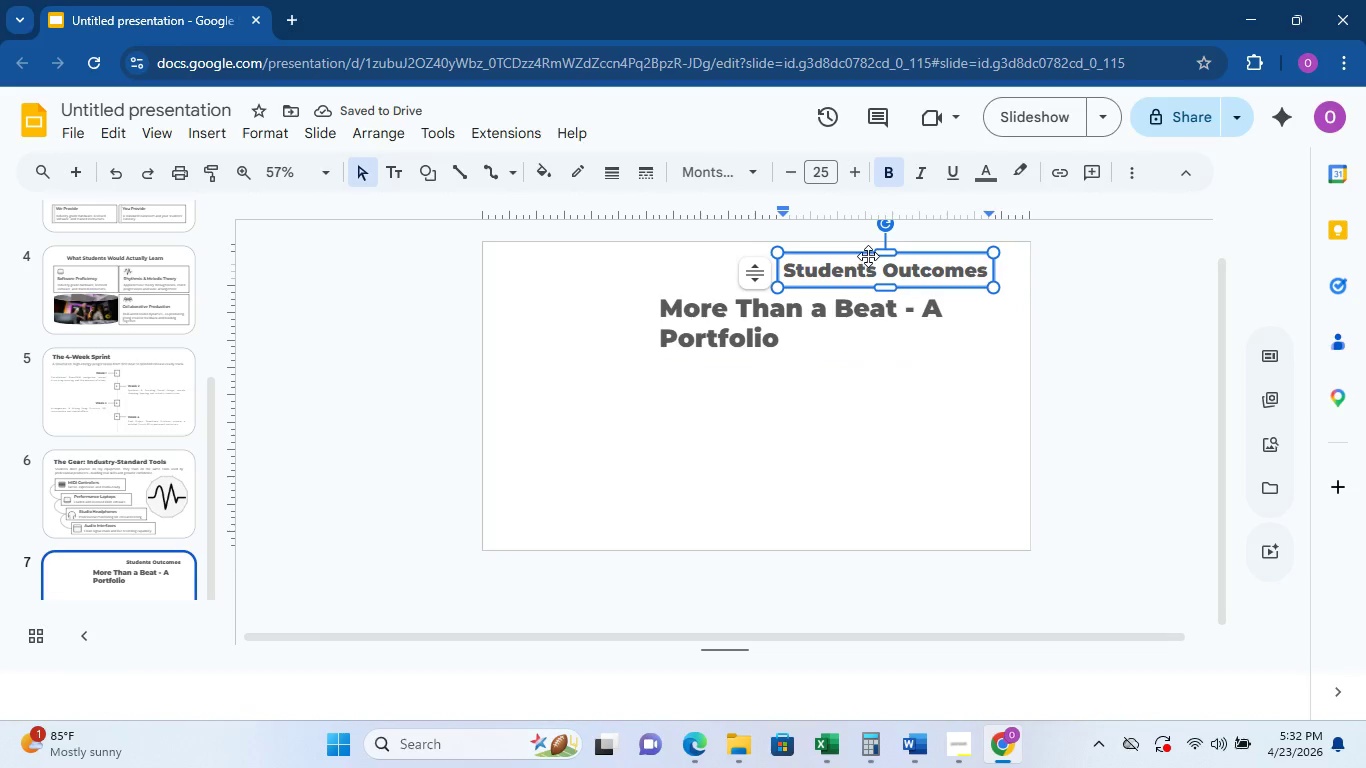 
left_click_drag(start_coordinate=[867, 255], to_coordinate=[817, 257])
 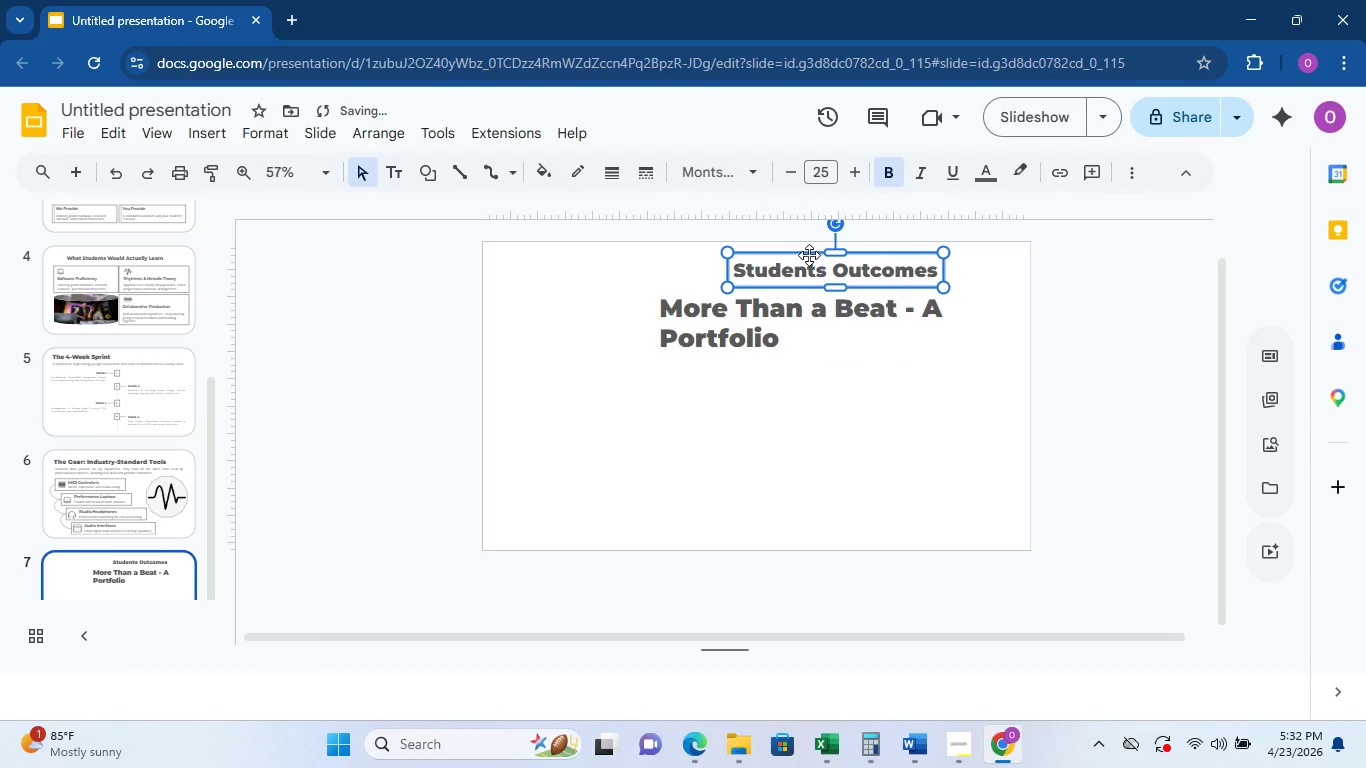 
left_click_drag(start_coordinate=[809, 255], to_coordinate=[736, 258])
 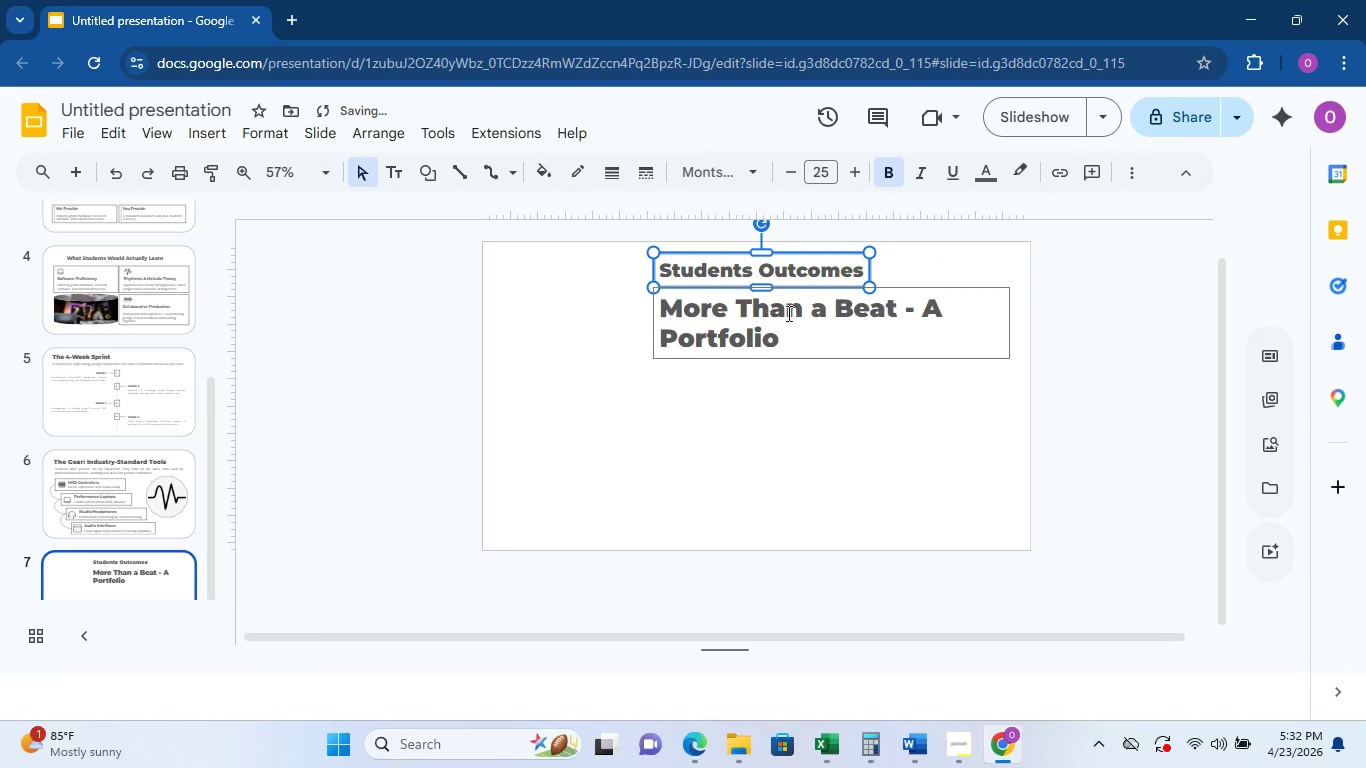 
left_click([796, 316])
 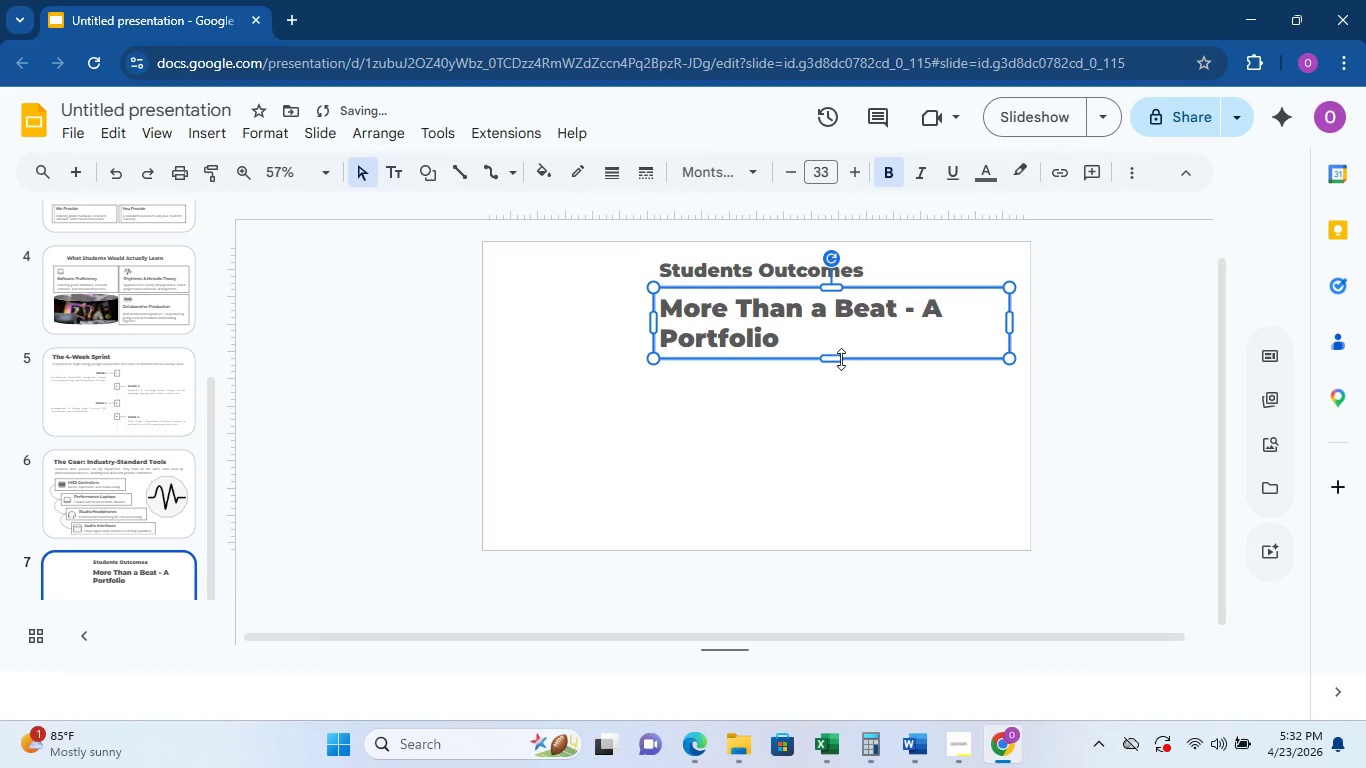 
double_click([845, 386])
 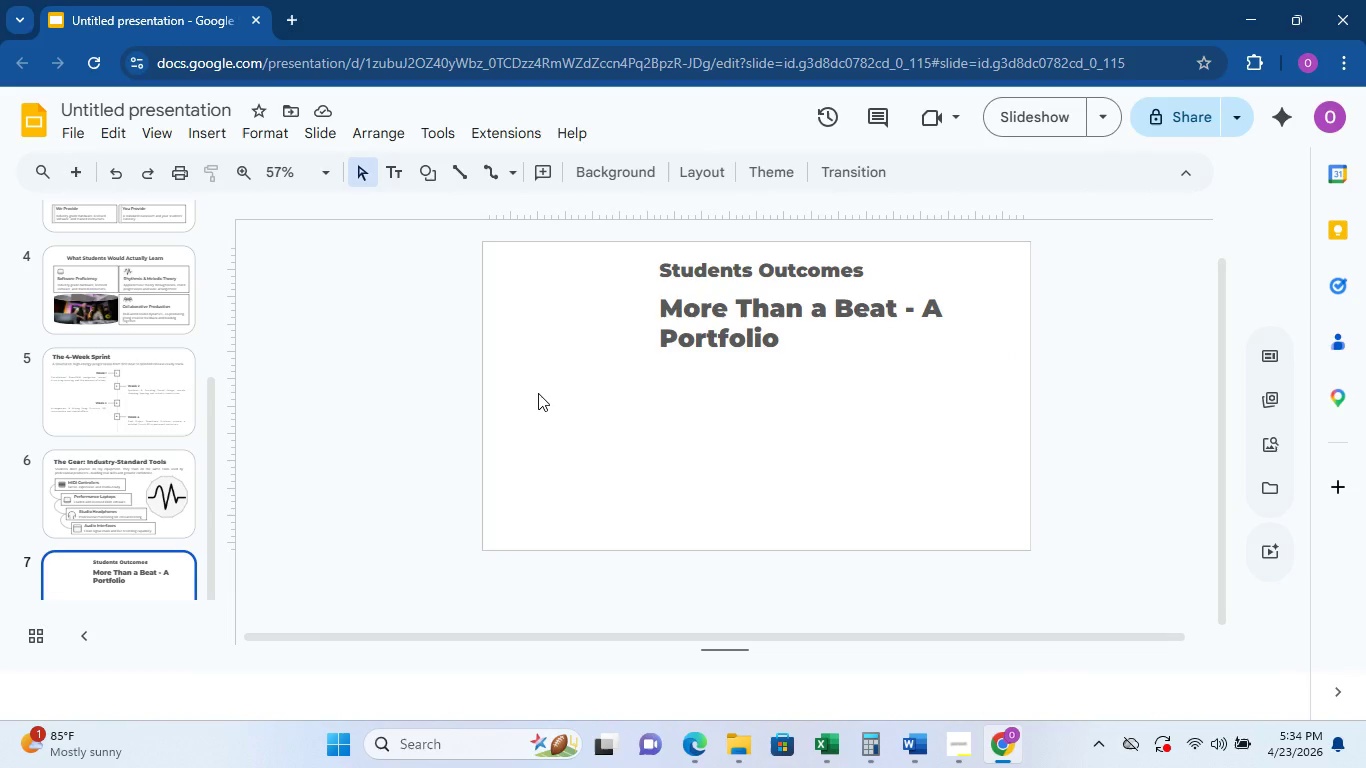 
wait(119.3)
 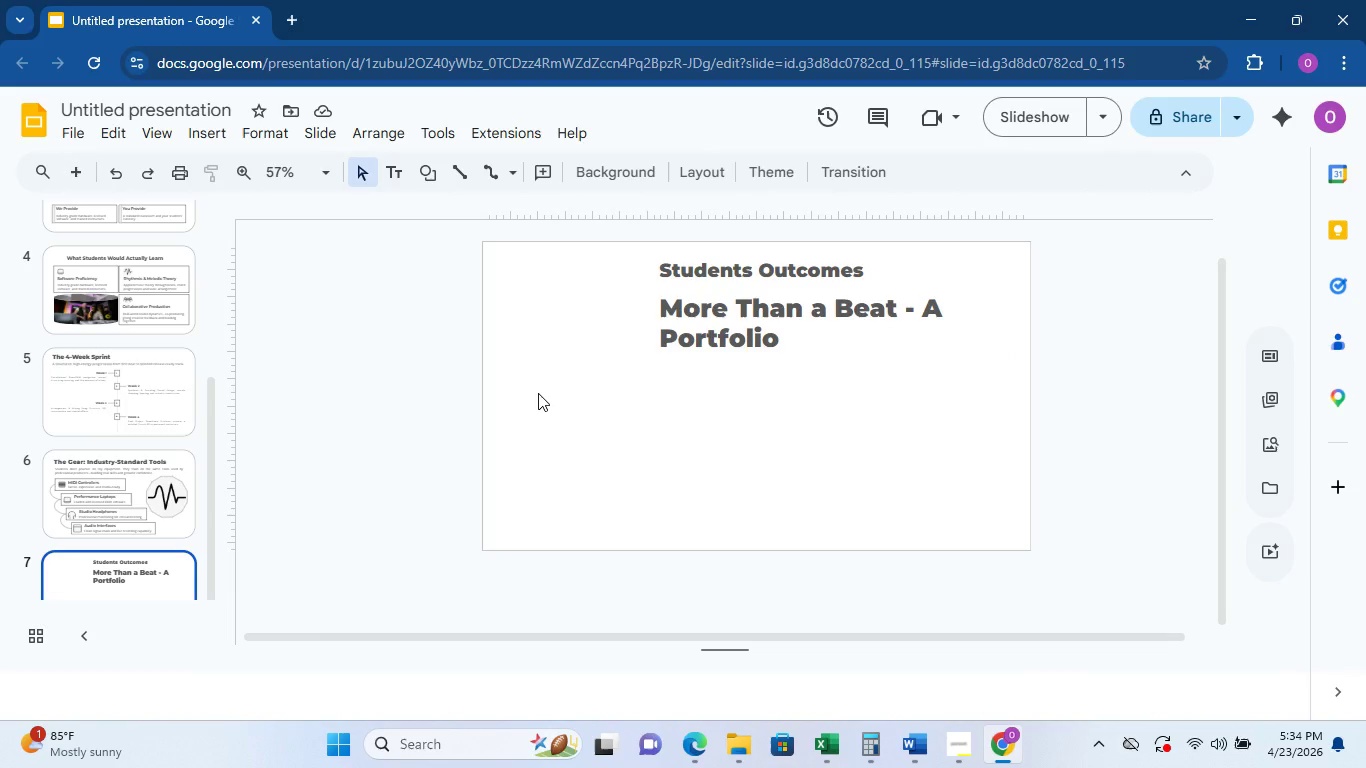 
left_click_drag(start_coordinate=[747, 257], to_coordinate=[779, 256])
 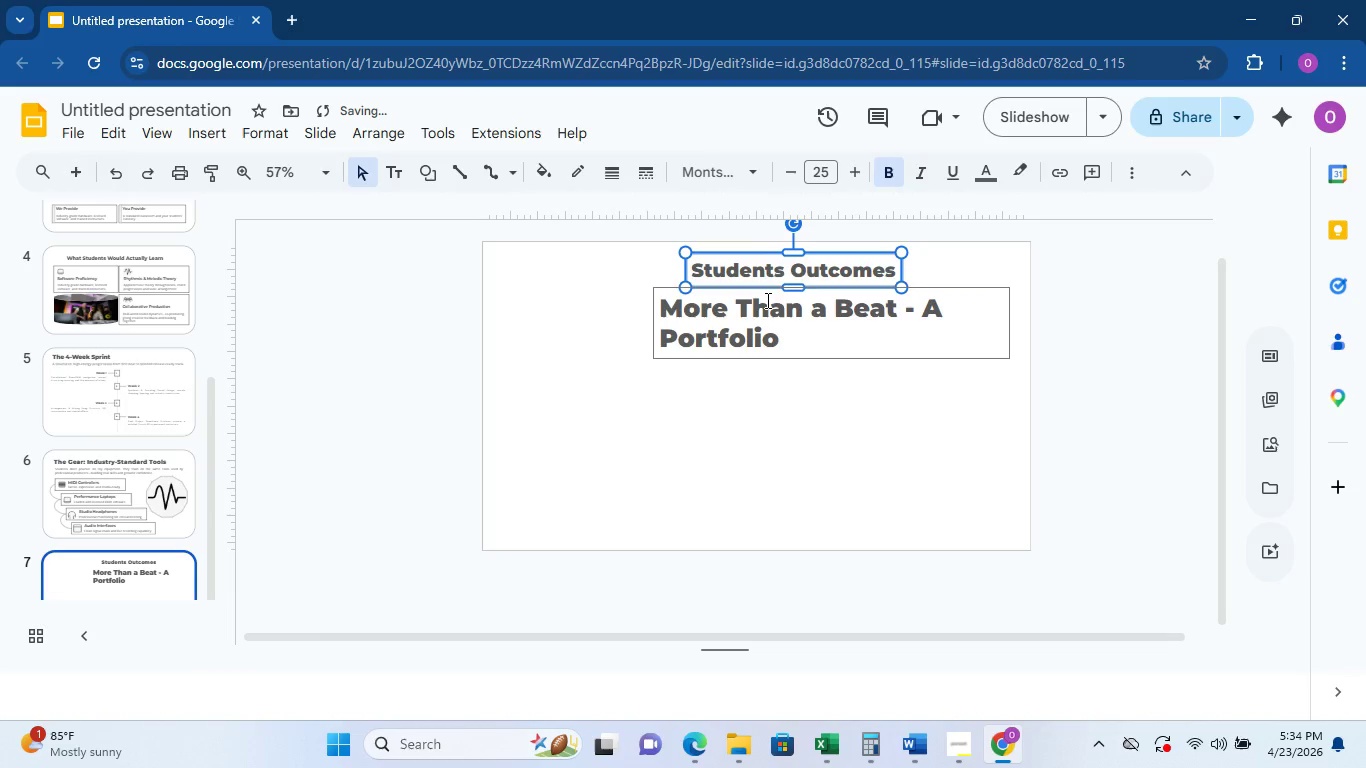 
left_click([766, 301])
 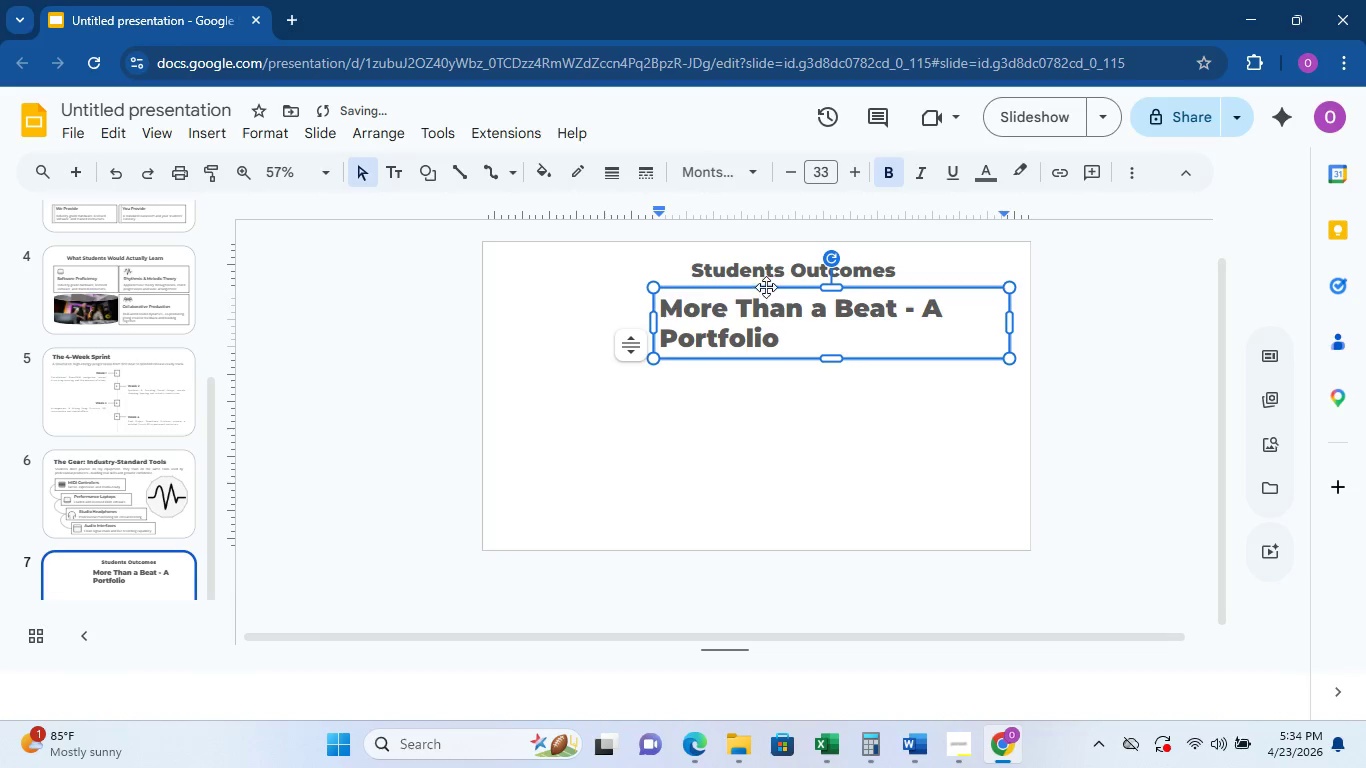 
left_click_drag(start_coordinate=[766, 286], to_coordinate=[805, 285])
 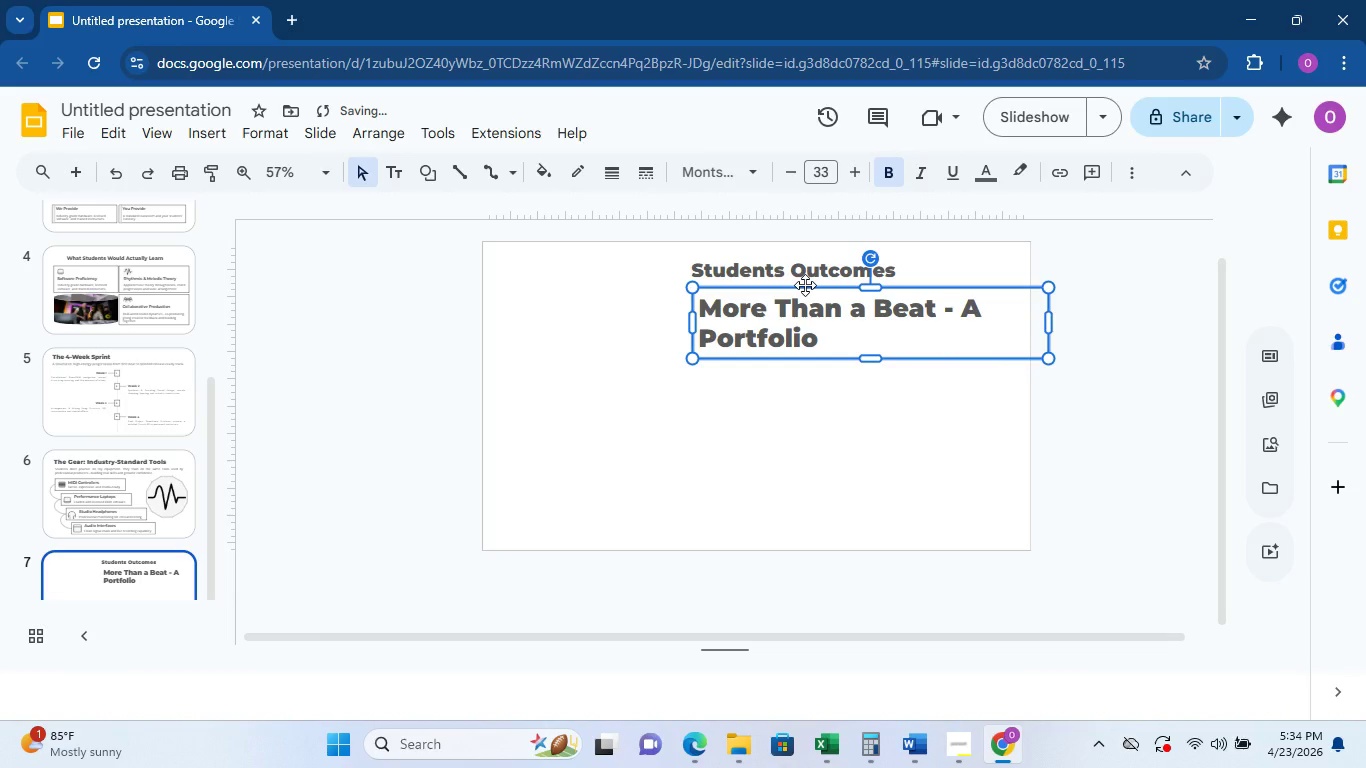 
left_click_drag(start_coordinate=[805, 285], to_coordinate=[799, 283])
 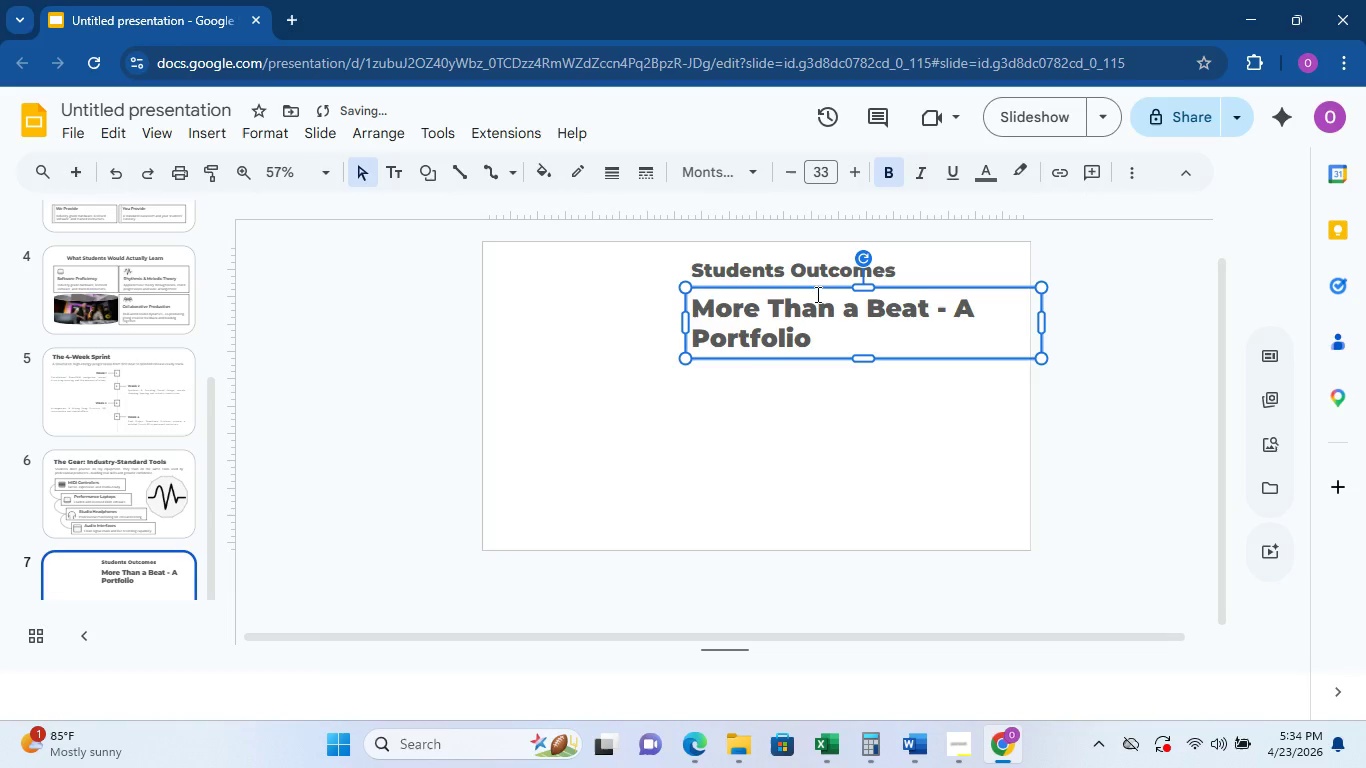 
left_click_drag(start_coordinate=[816, 288], to_coordinate=[822, 287])
 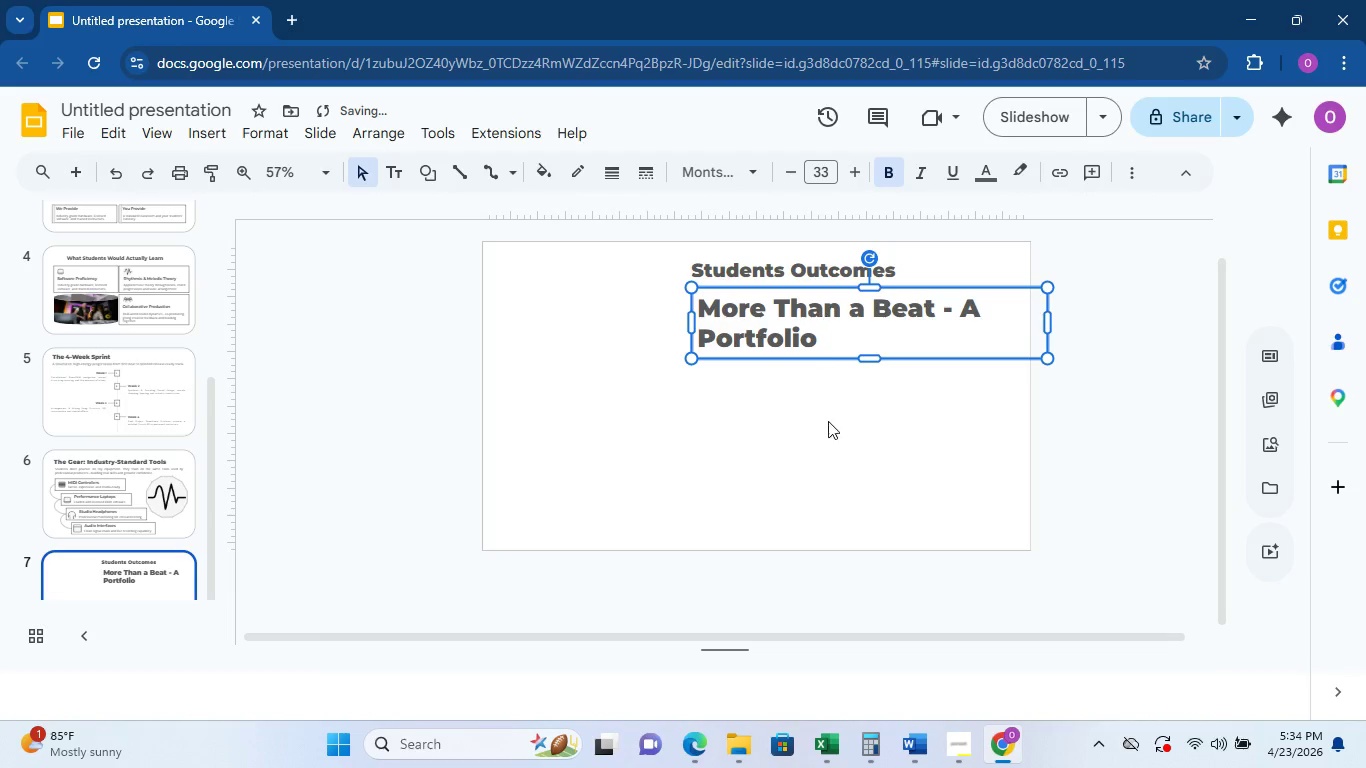 
left_click([828, 430])
 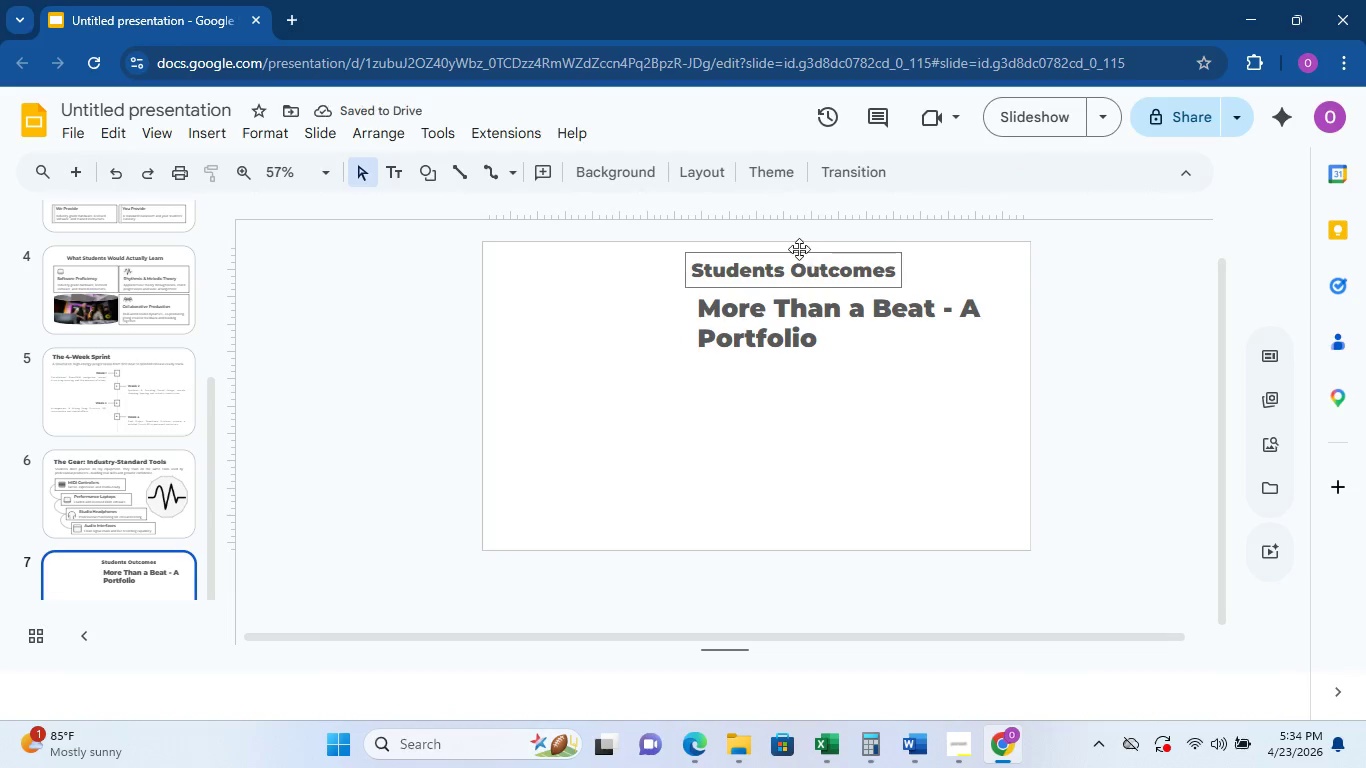 
left_click([798, 293])
 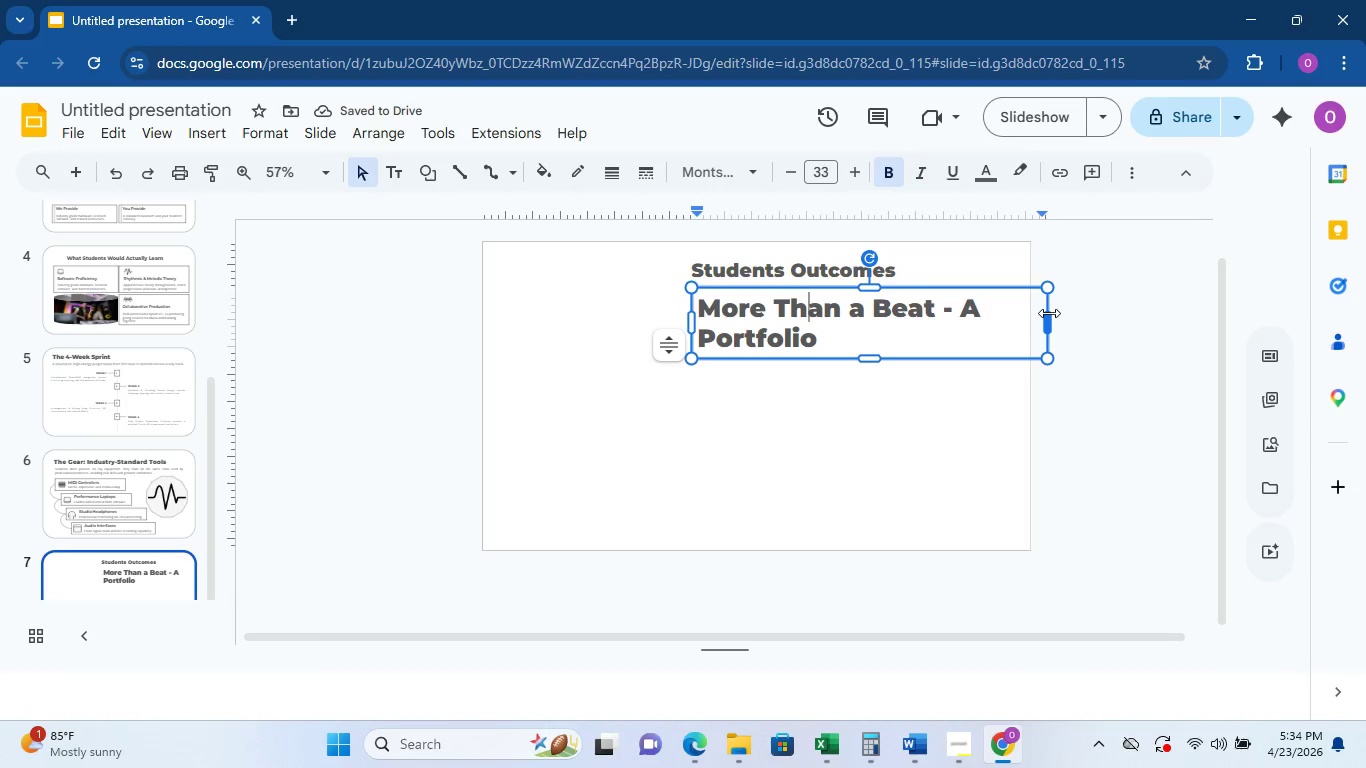 
left_click_drag(start_coordinate=[1050, 313], to_coordinate=[1005, 314])
 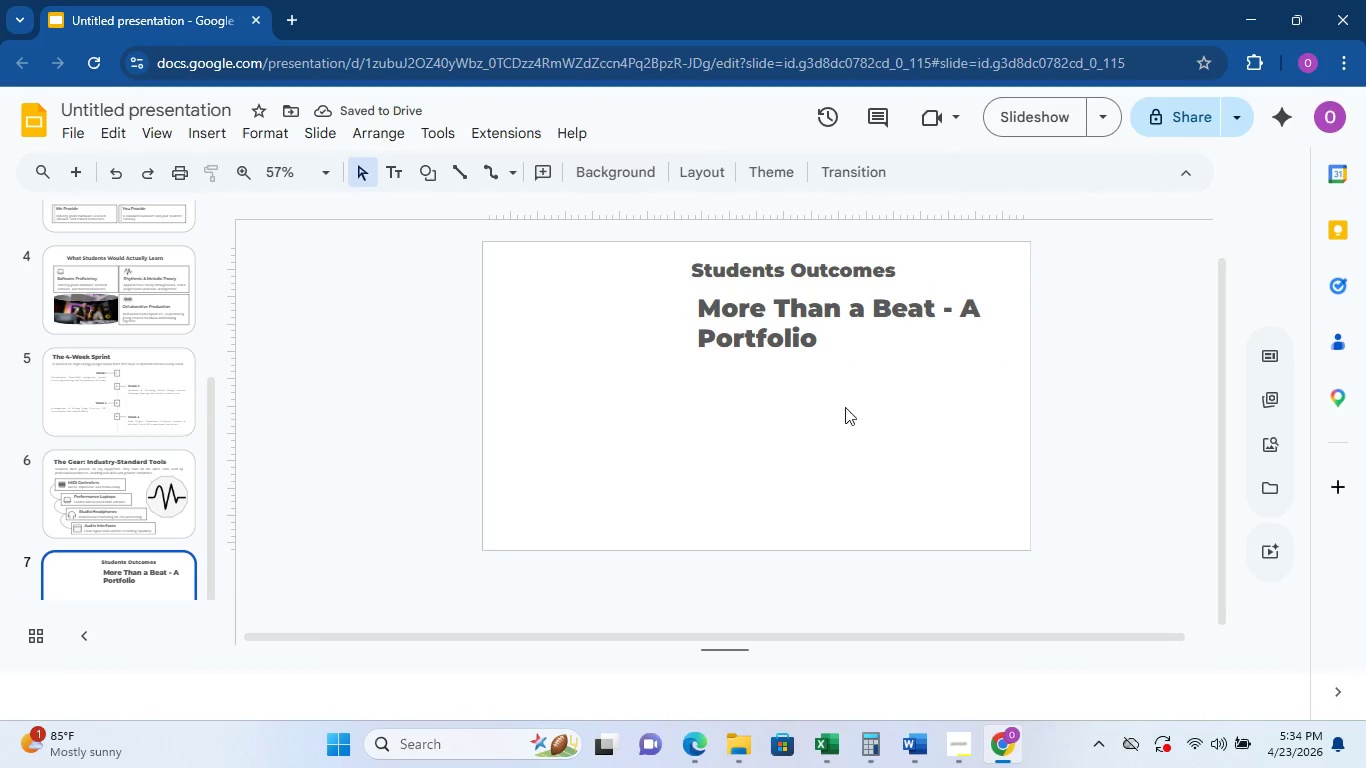 
left_click([745, 260])
 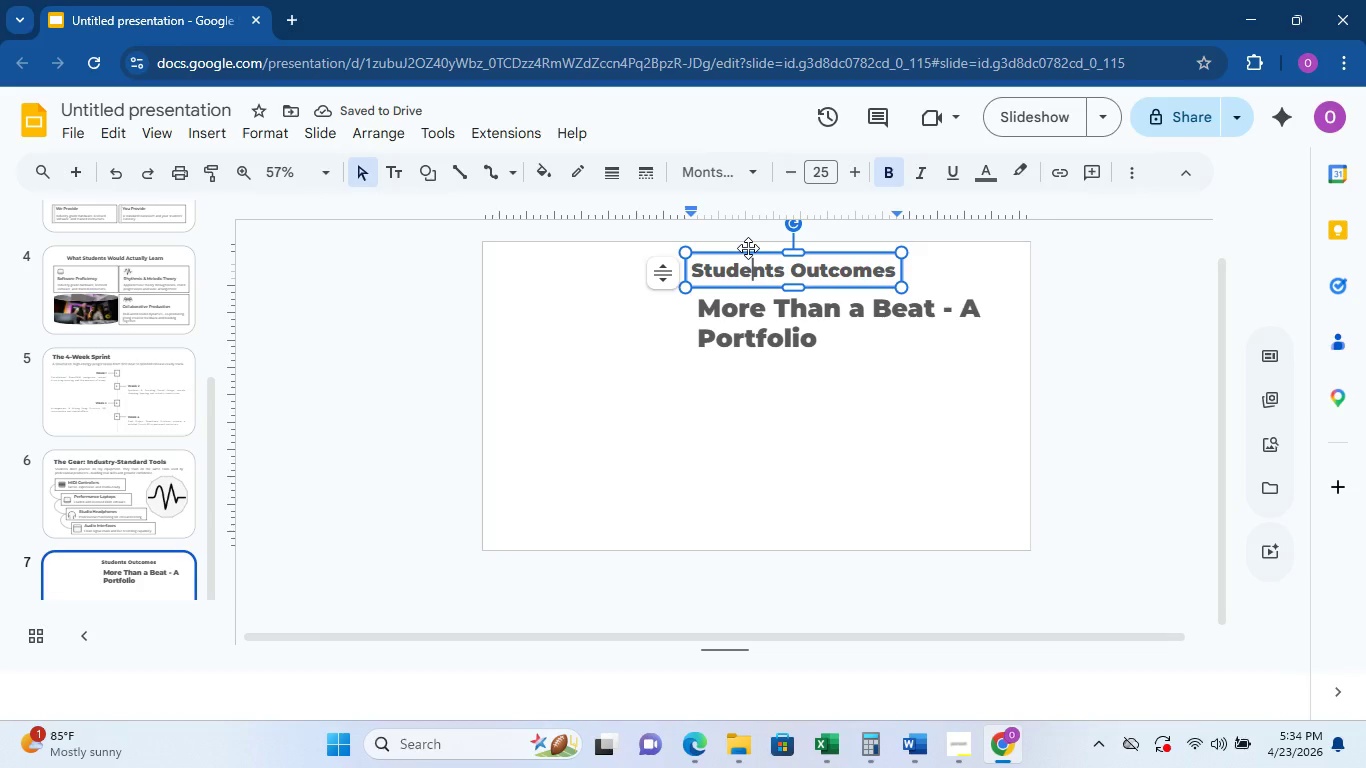 
left_click_drag(start_coordinate=[748, 248], to_coordinate=[757, 248])
 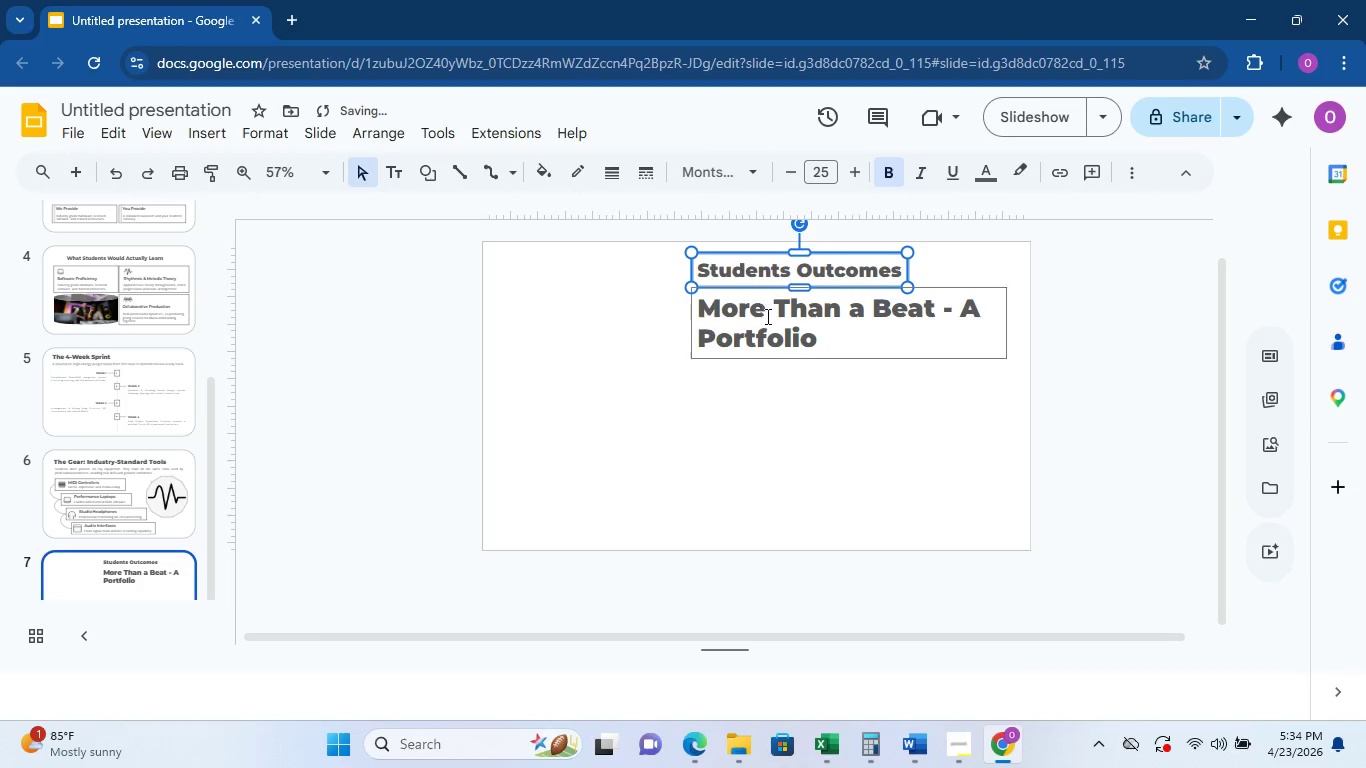 
left_click([811, 376])
 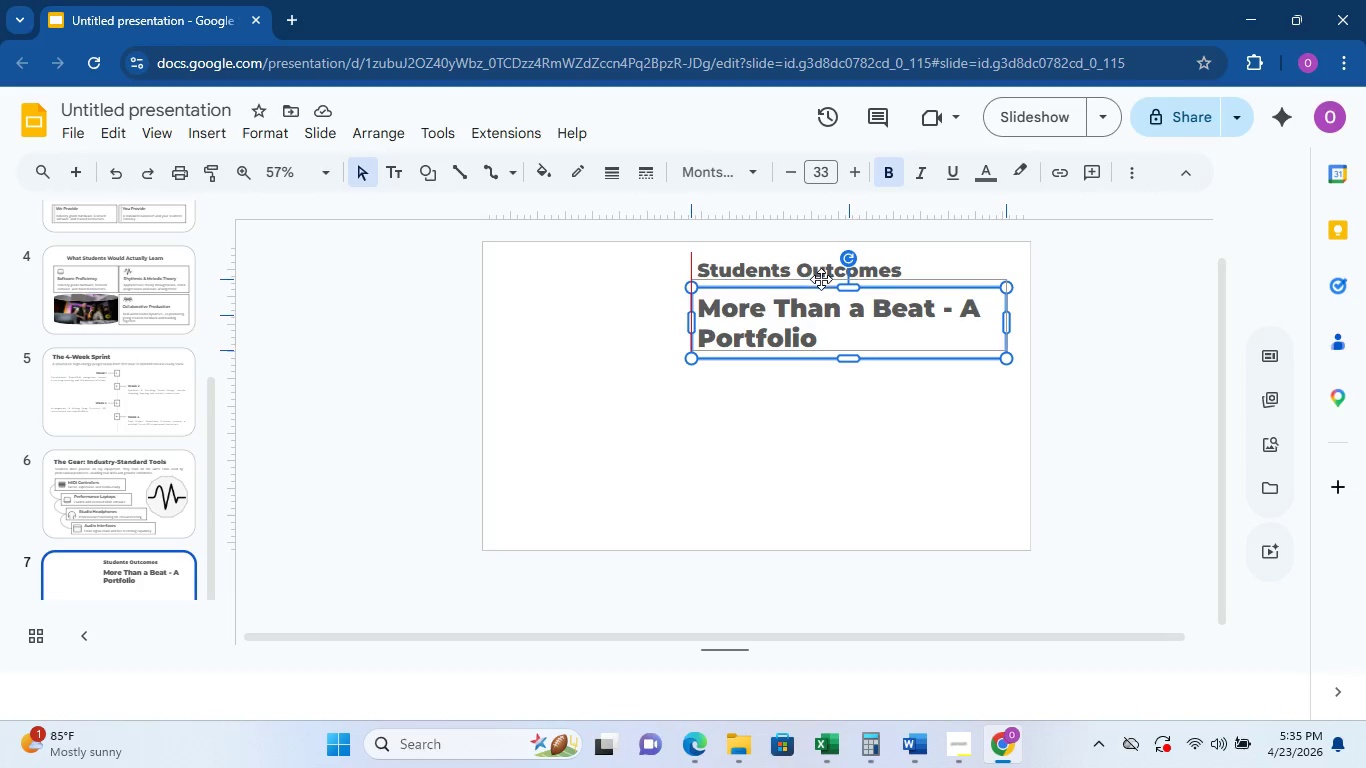 
wait(39.2)
 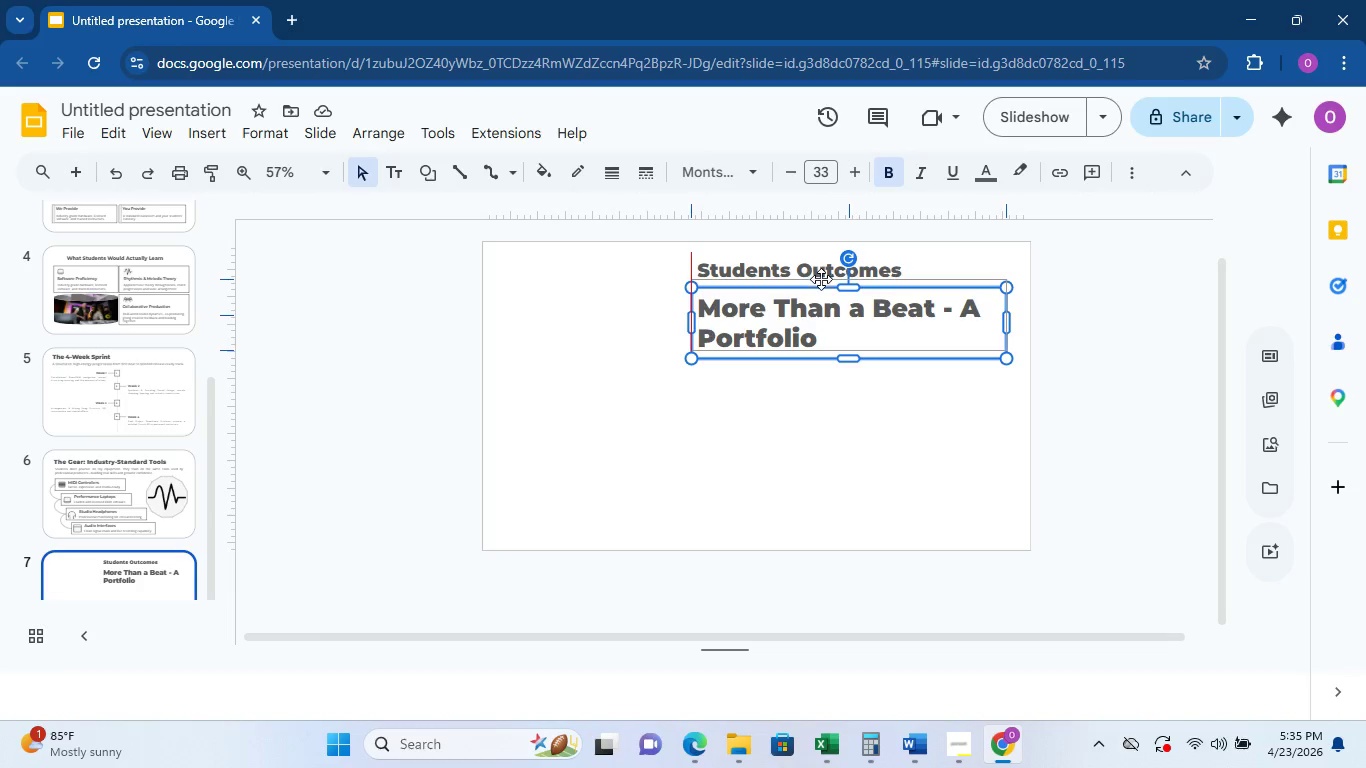 
left_click([397, 183])
 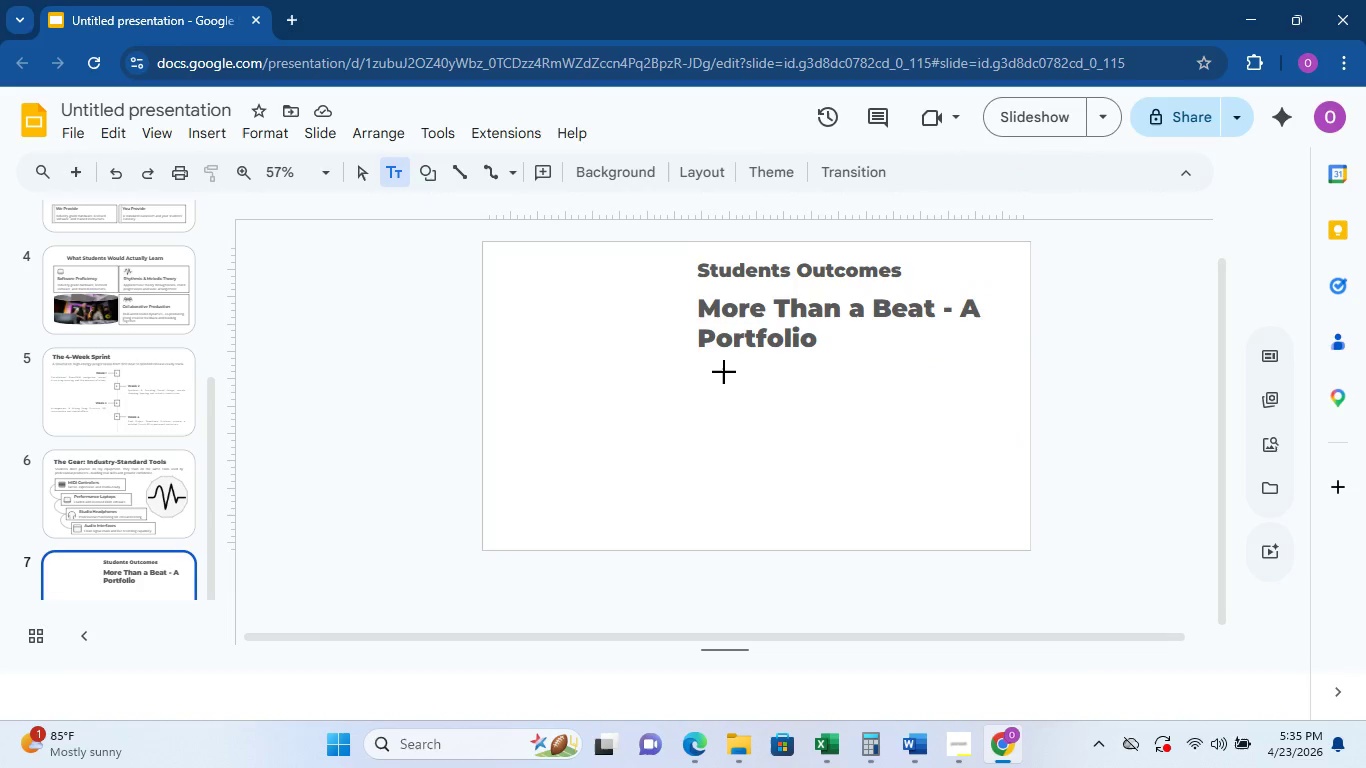 
left_click([711, 365])
 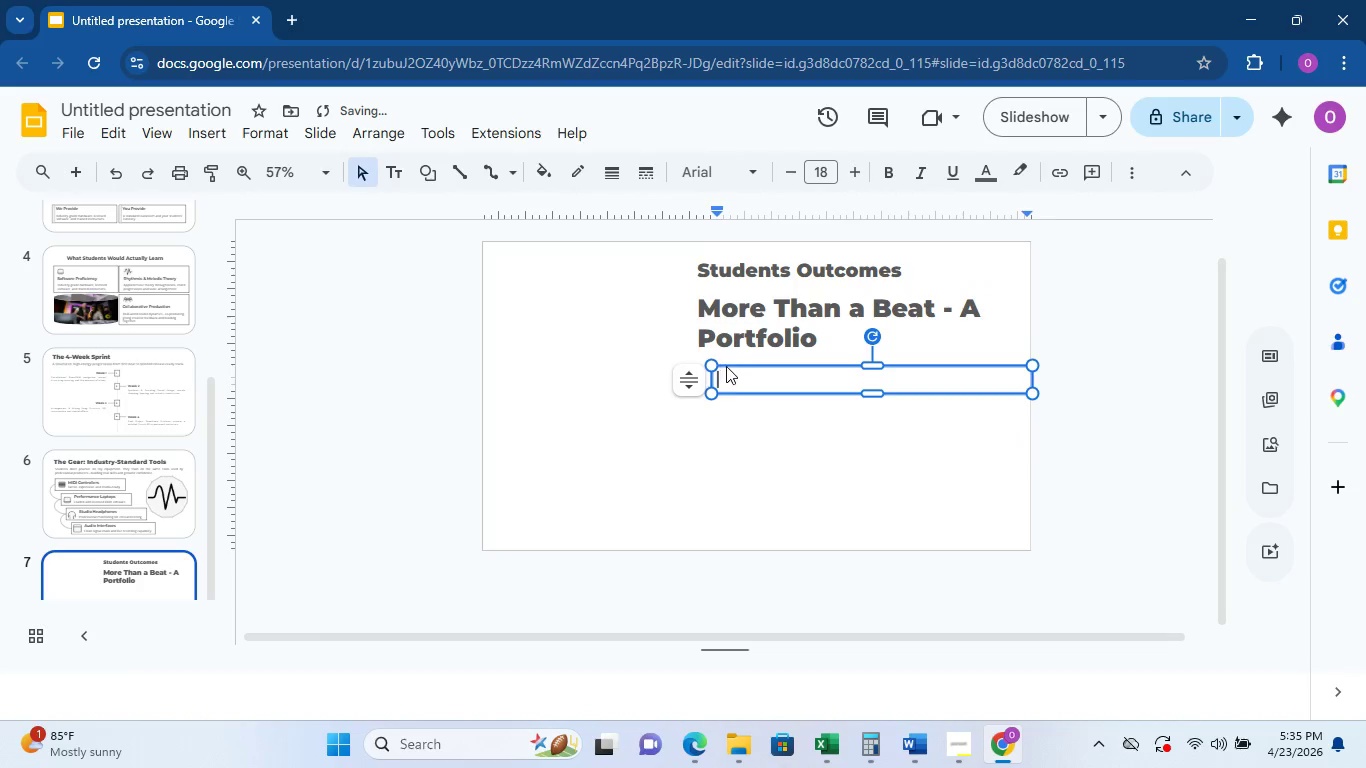 
left_click_drag(start_coordinate=[730, 364], to_coordinate=[719, 360])
 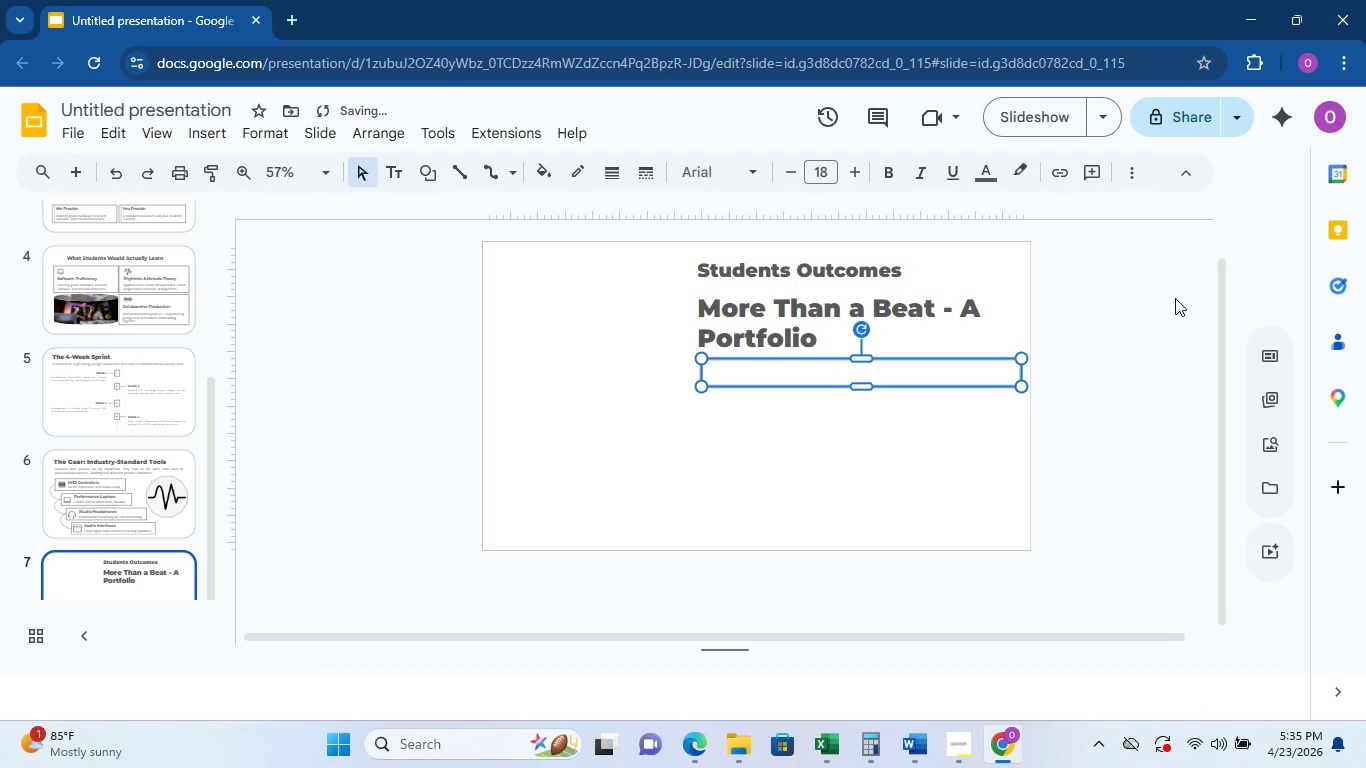 
type(By the final session, every student walks away iw)
key(Backspace)
key(Backspace)
type(with tar)
key(Backspace)
type(ngible proof of their gw)
key(Backspace)
type(rwo)
key(Backspace)
key(Backspace)
type(owth and creativity.)
 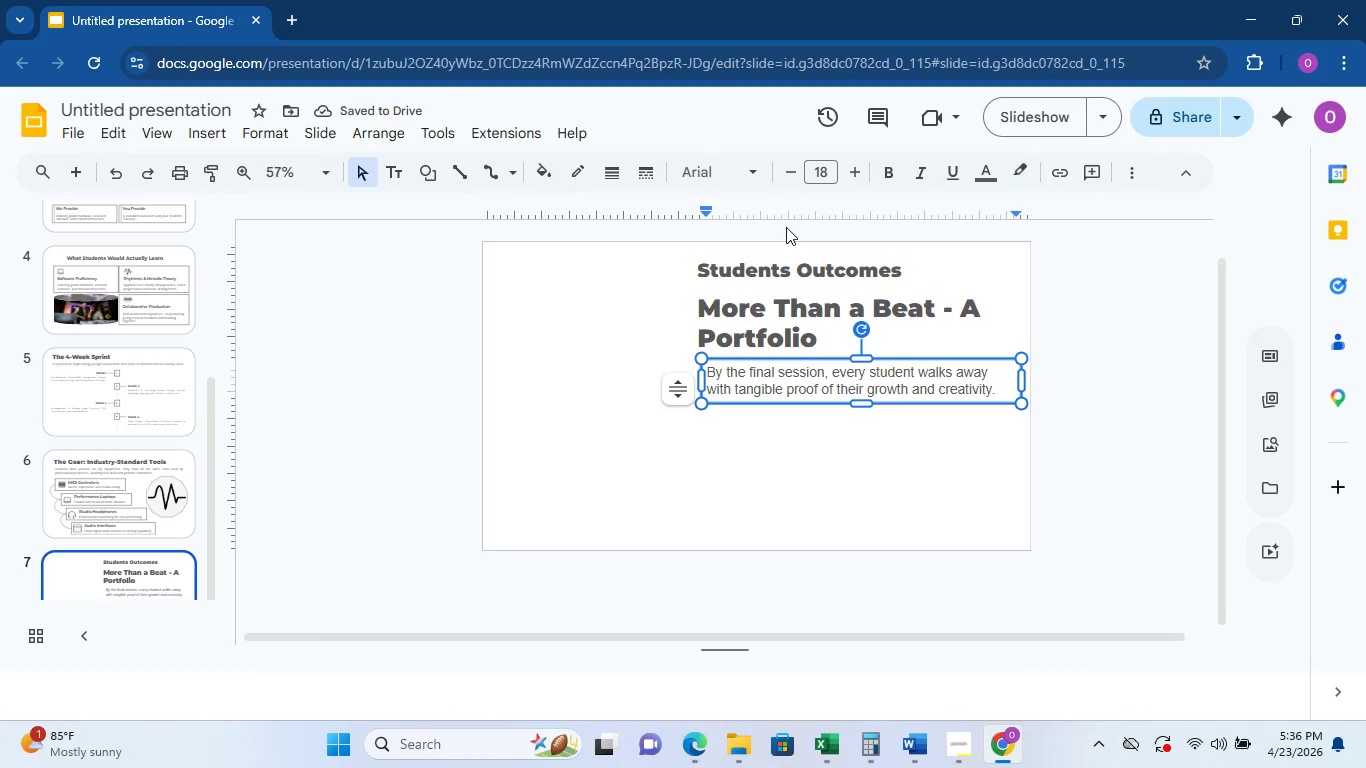 
double_click([825, 372])
 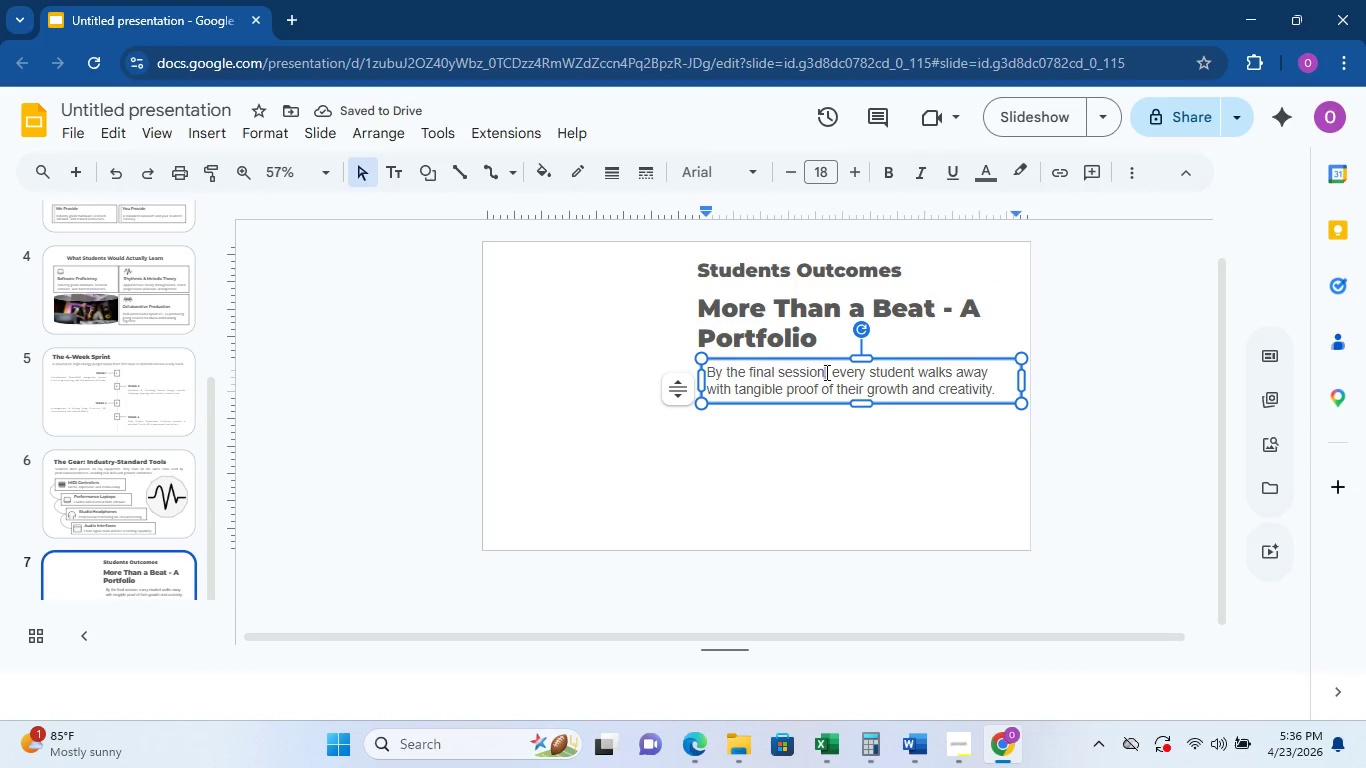 
triple_click([825, 372])
 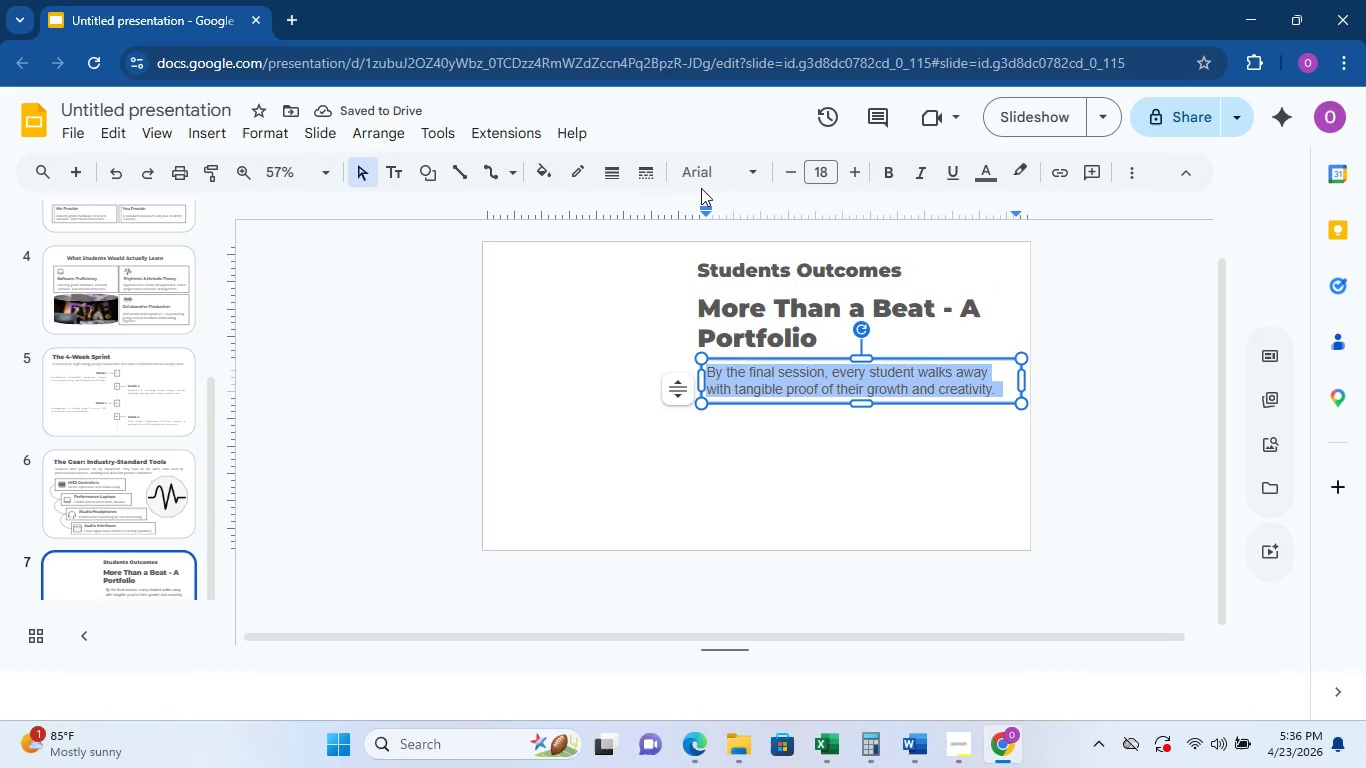 
left_click([698, 162])
 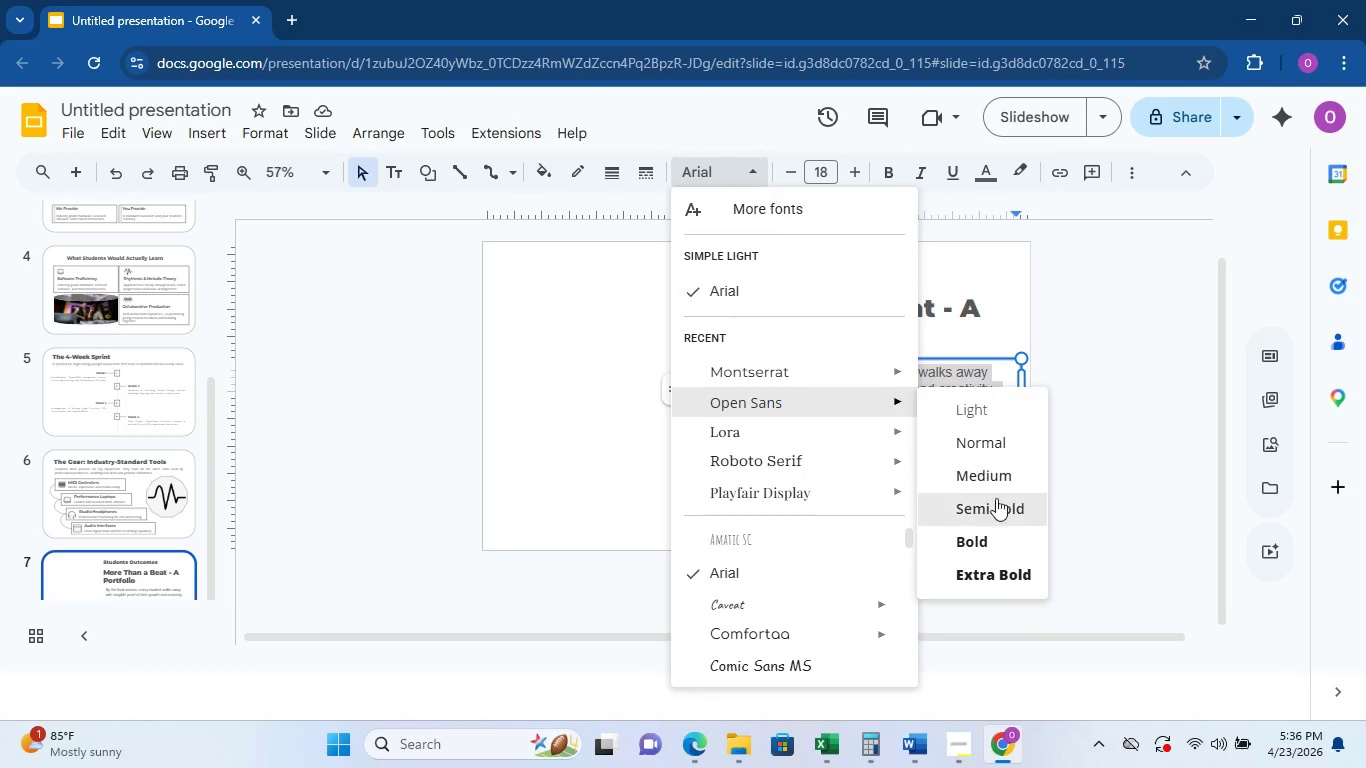 
left_click([995, 512])
 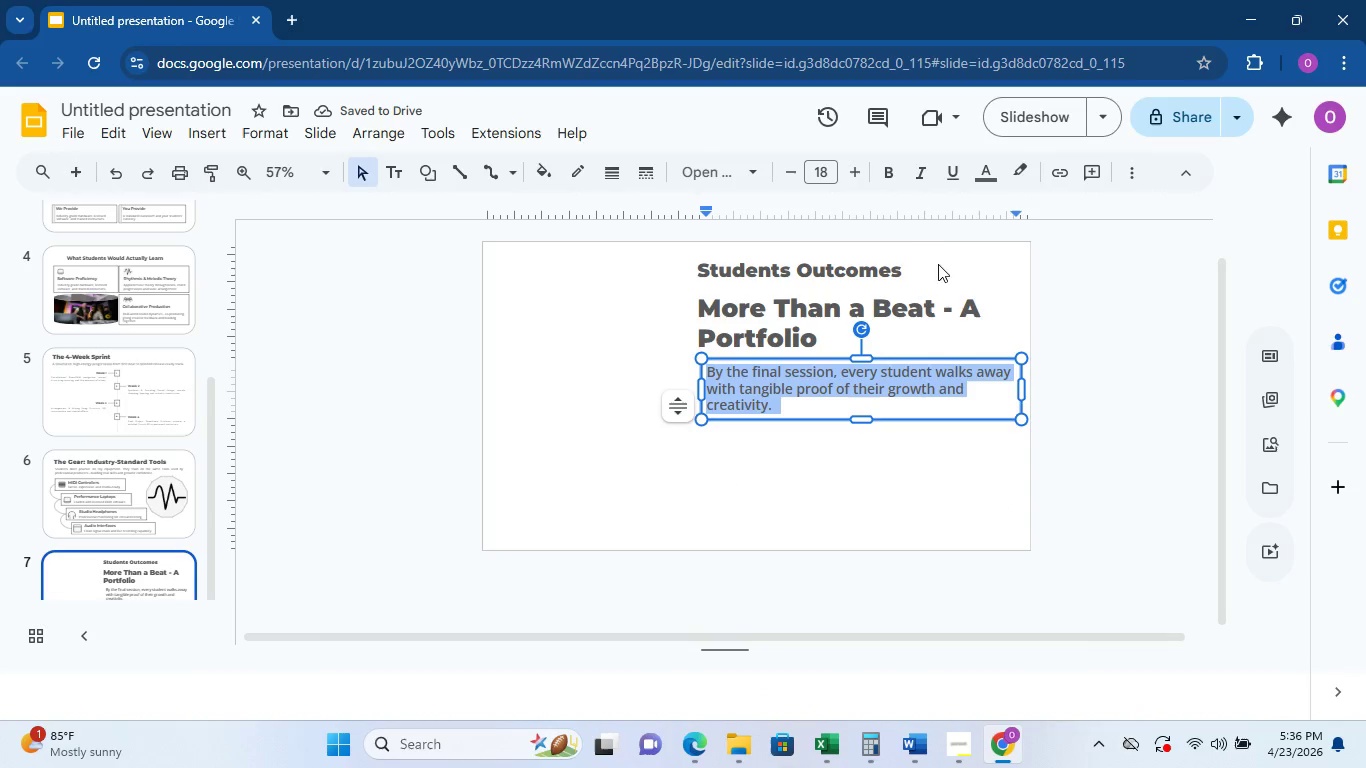 
left_click([801, 168])
 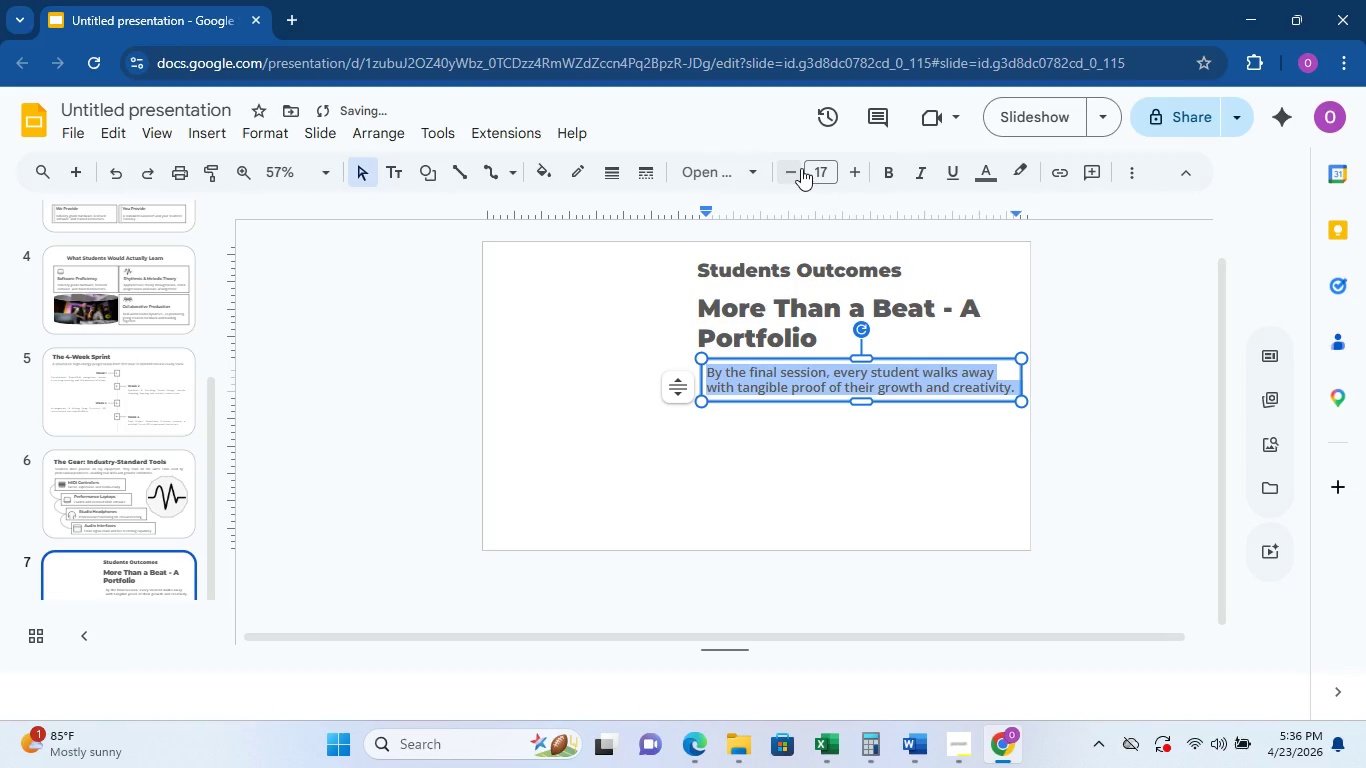 
left_click([801, 168])
 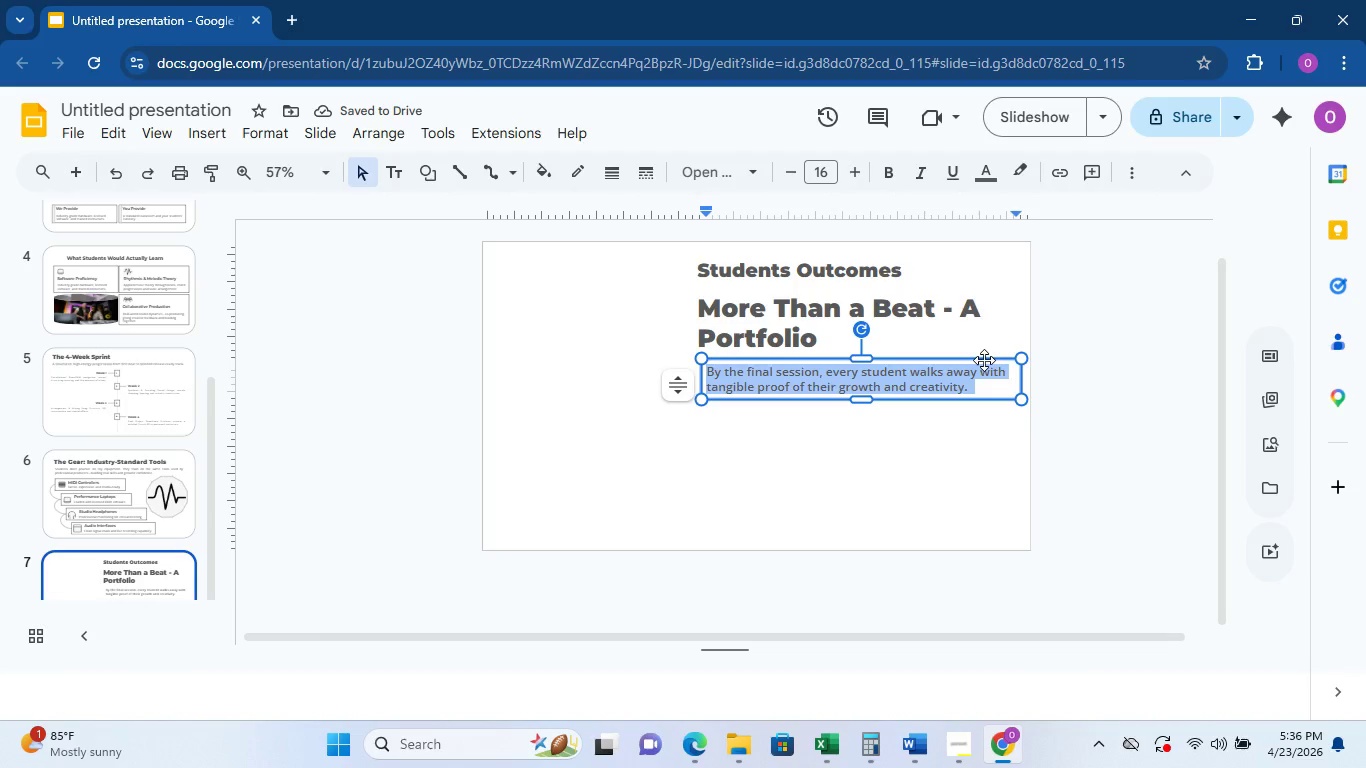 
wait(8.45)
 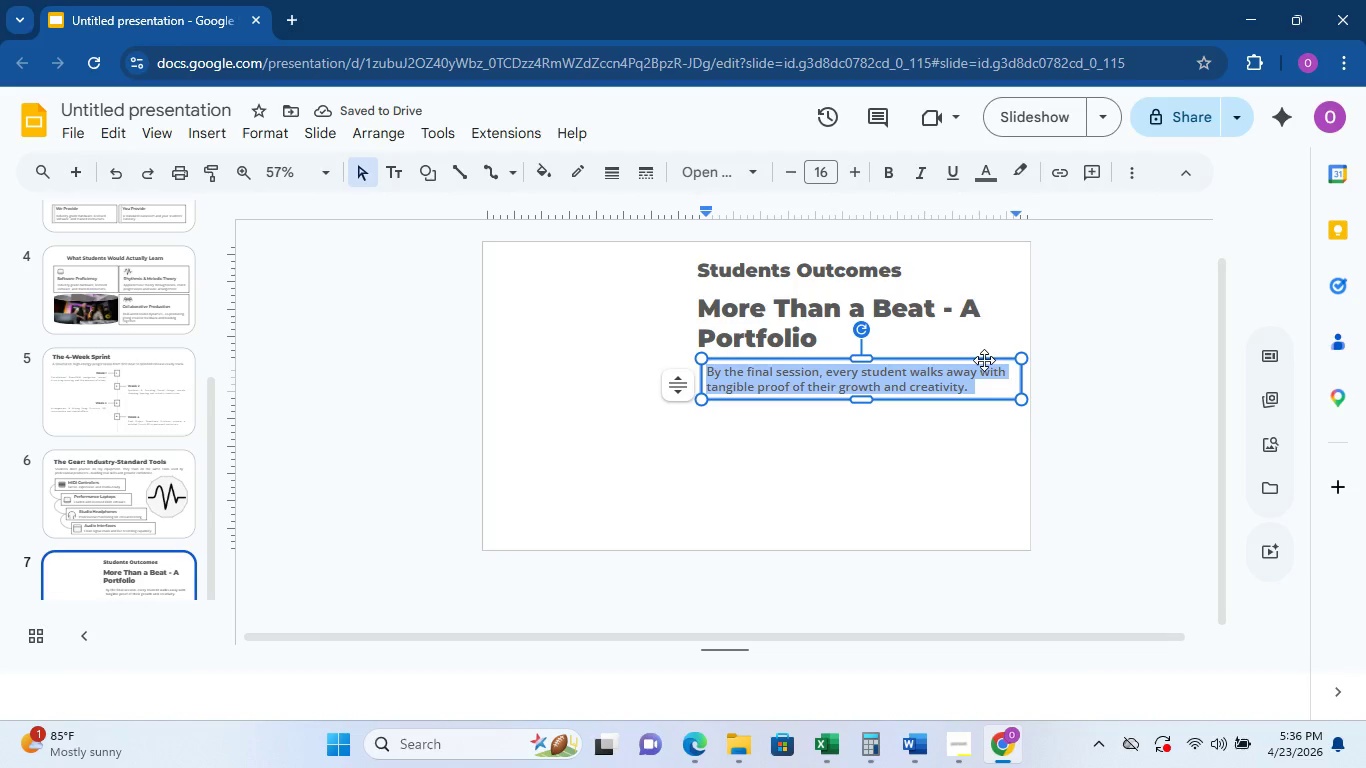 
double_click([789, 397])
 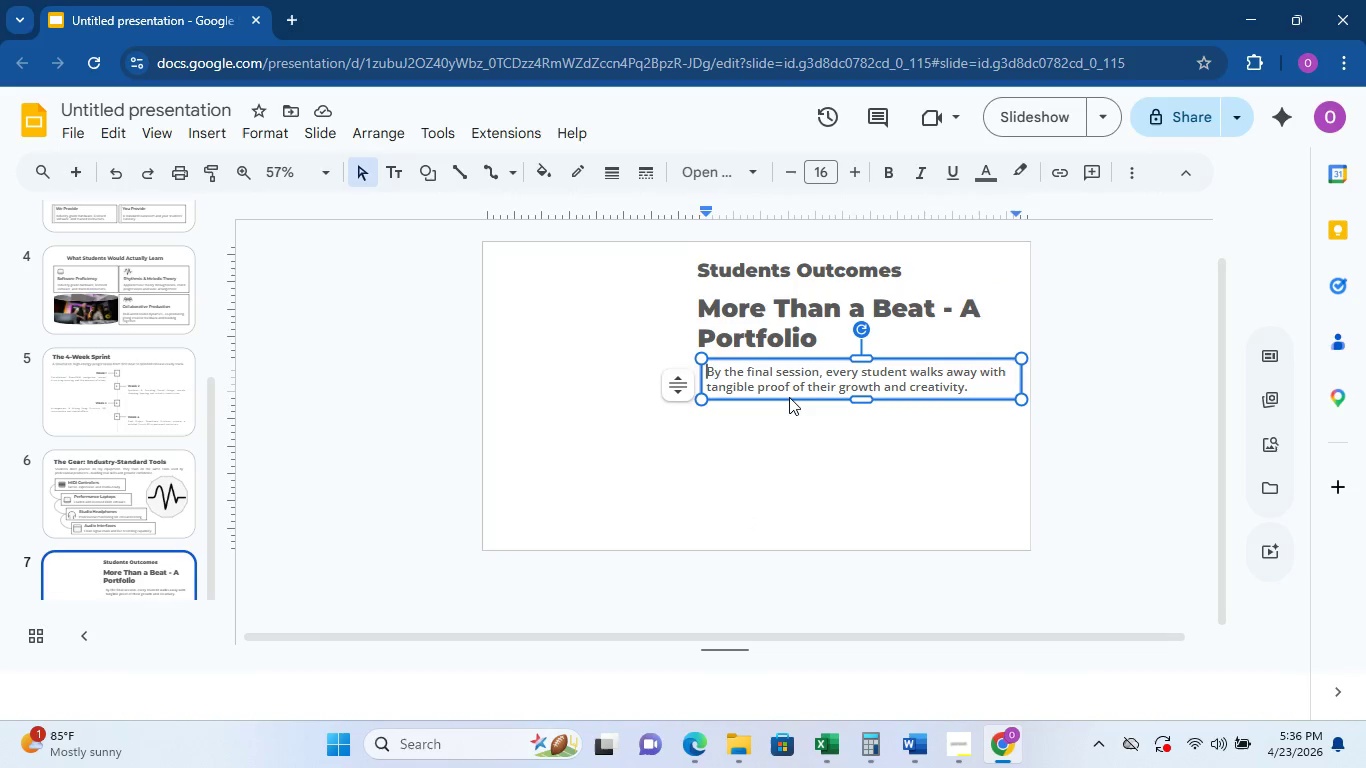 
triple_click([789, 397])
 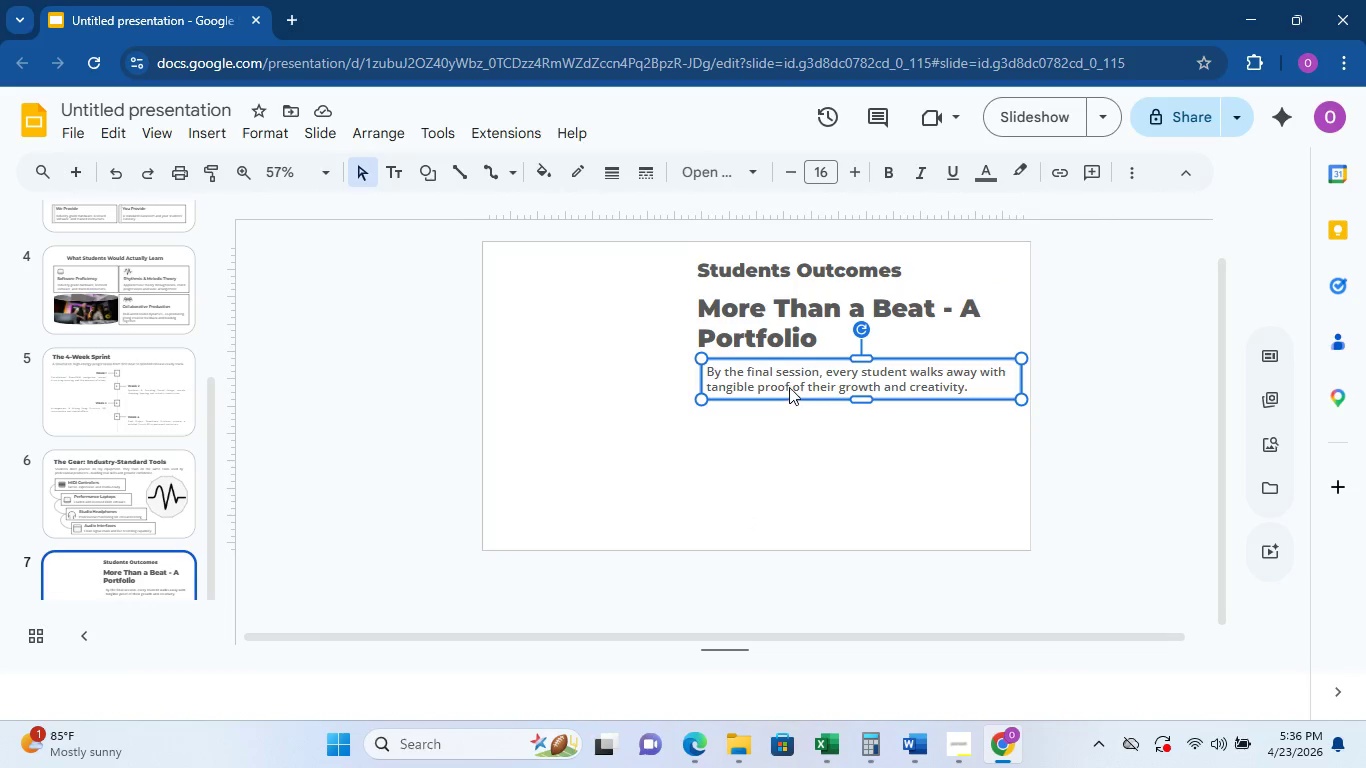 
triple_click([788, 386])
 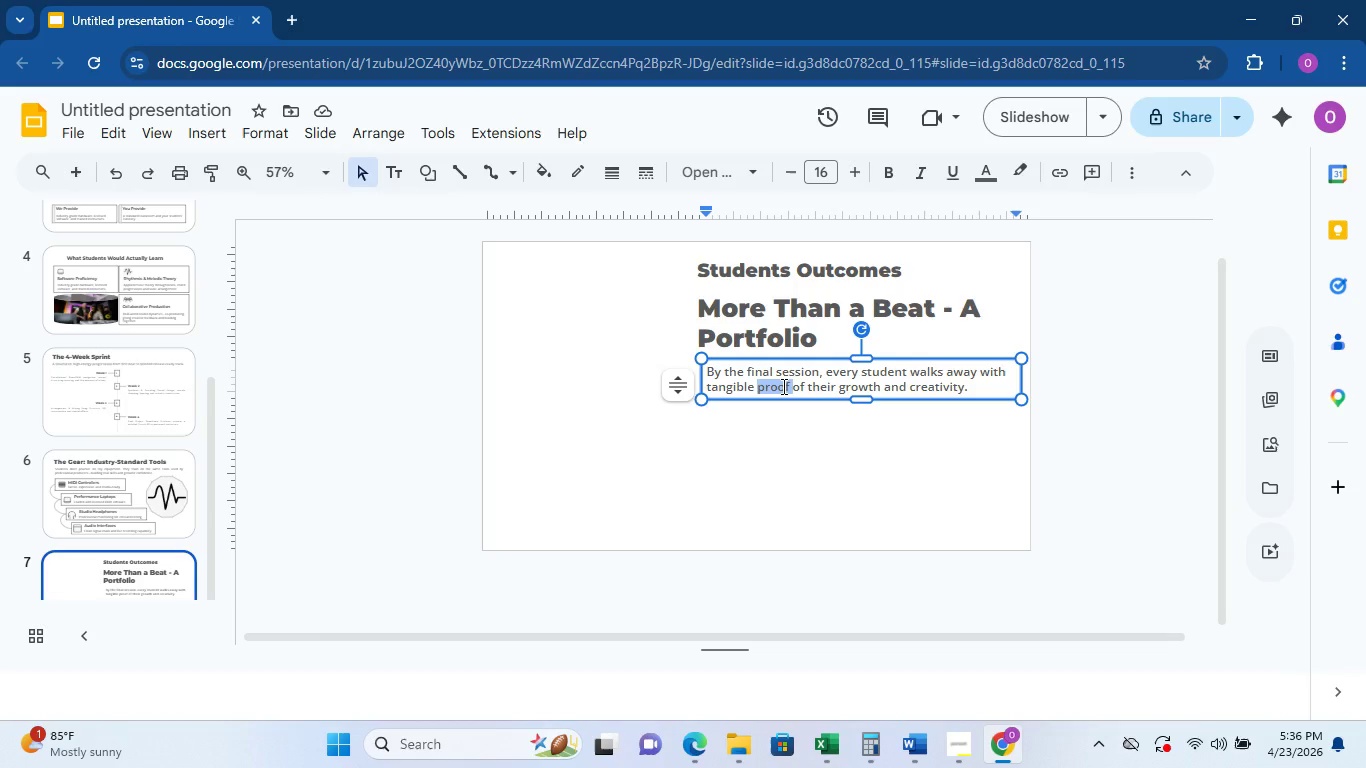 
triple_click([782, 386])
 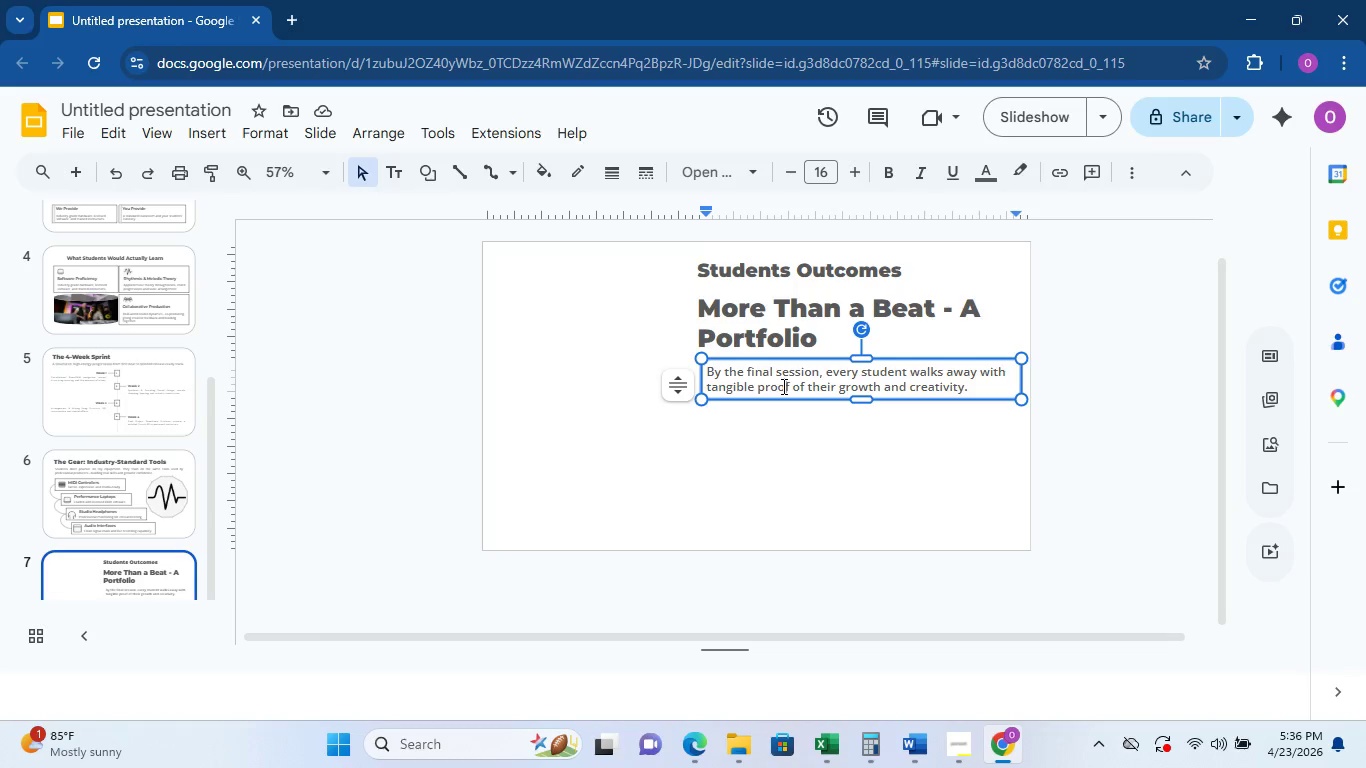 
triple_click([782, 386])
 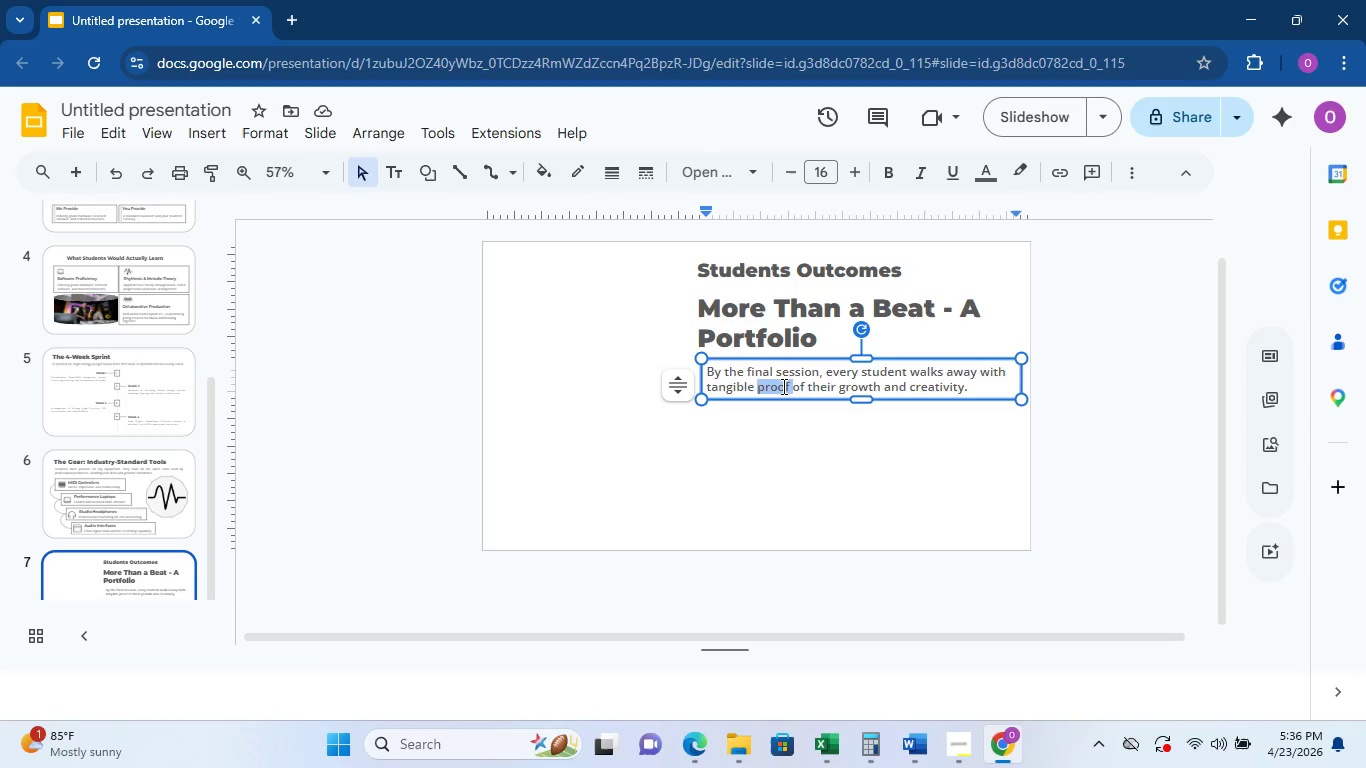 
triple_click([782, 386])
 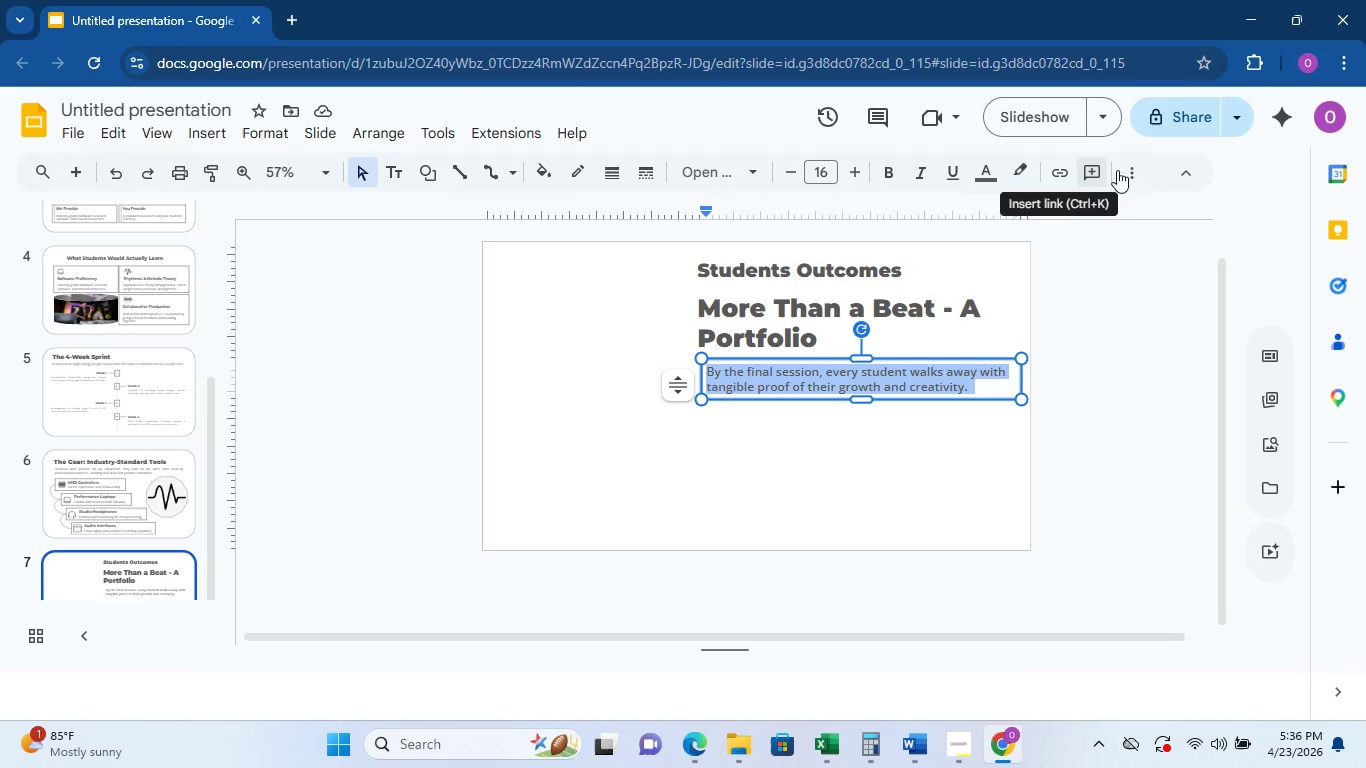 
left_click([1139, 170])
 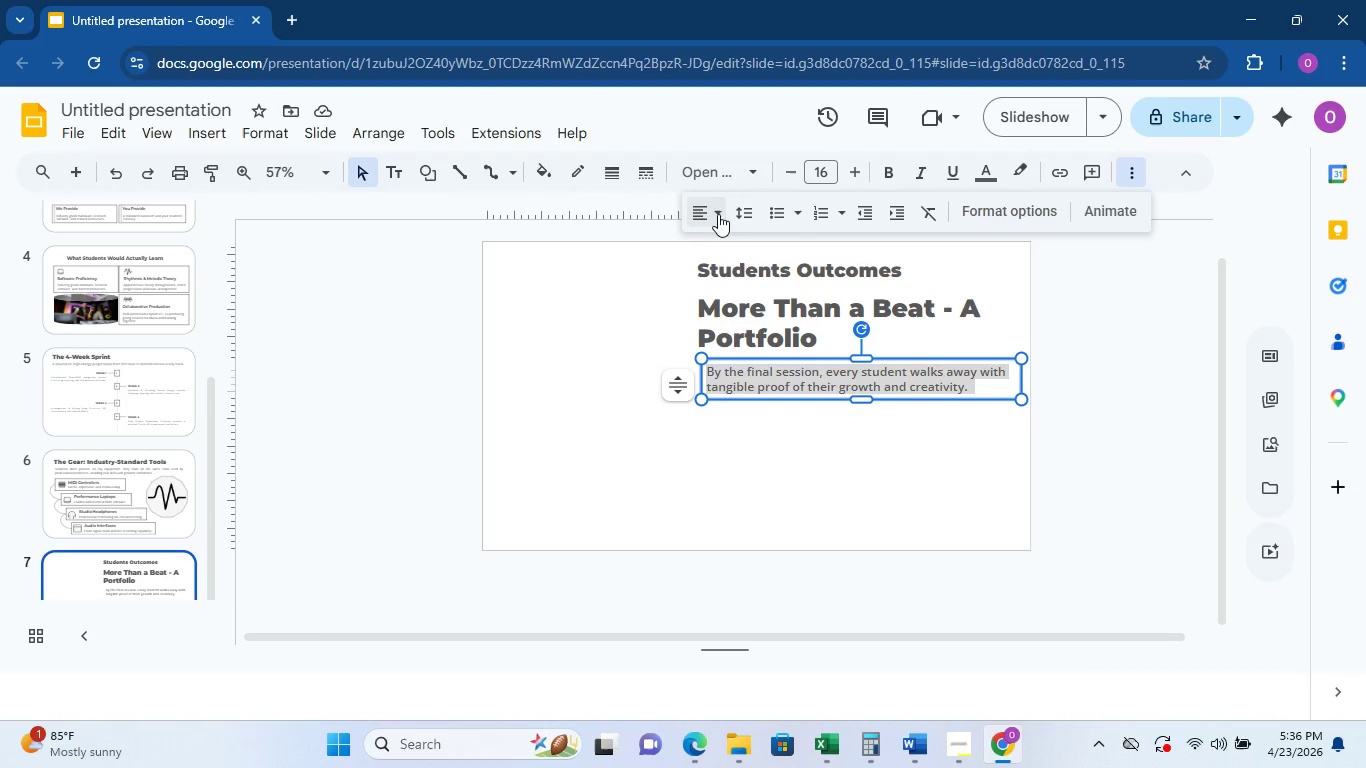 
left_click([715, 213])
 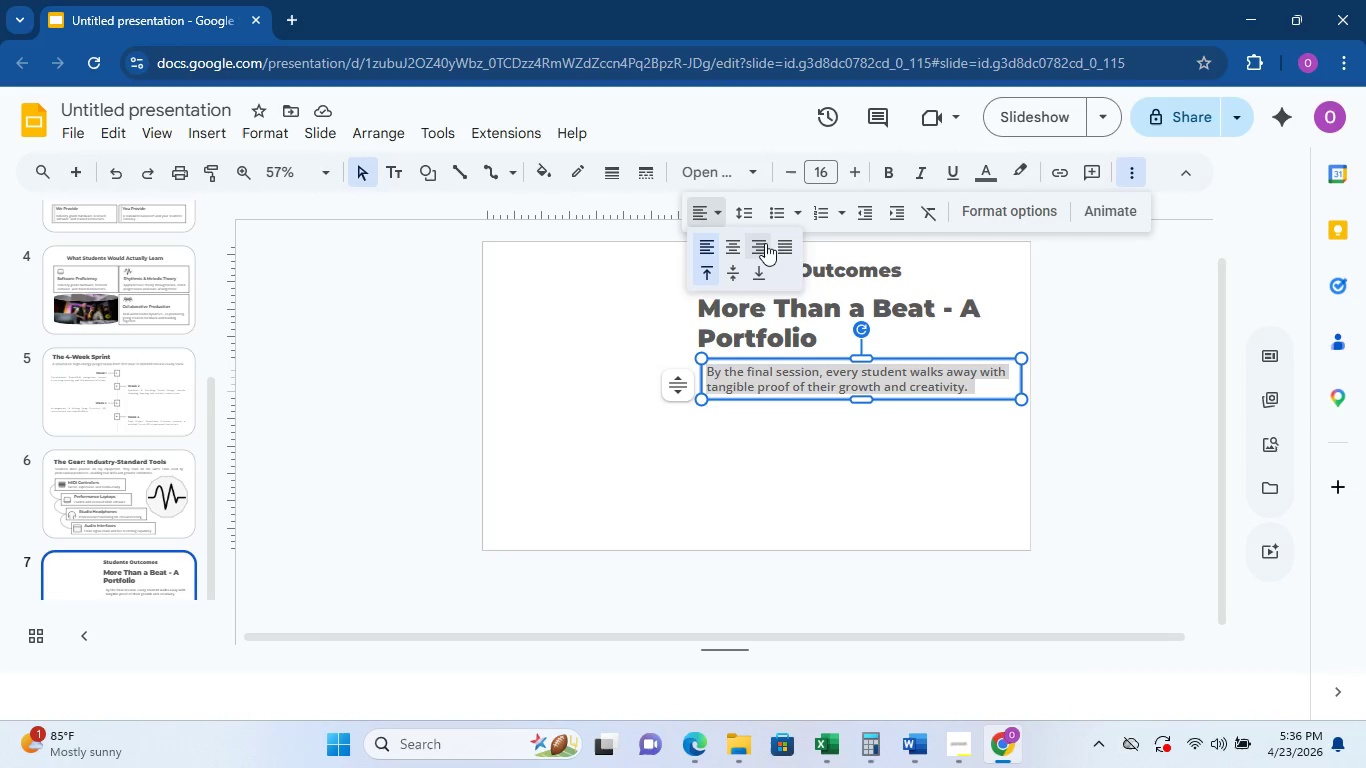 
left_click([799, 247])
 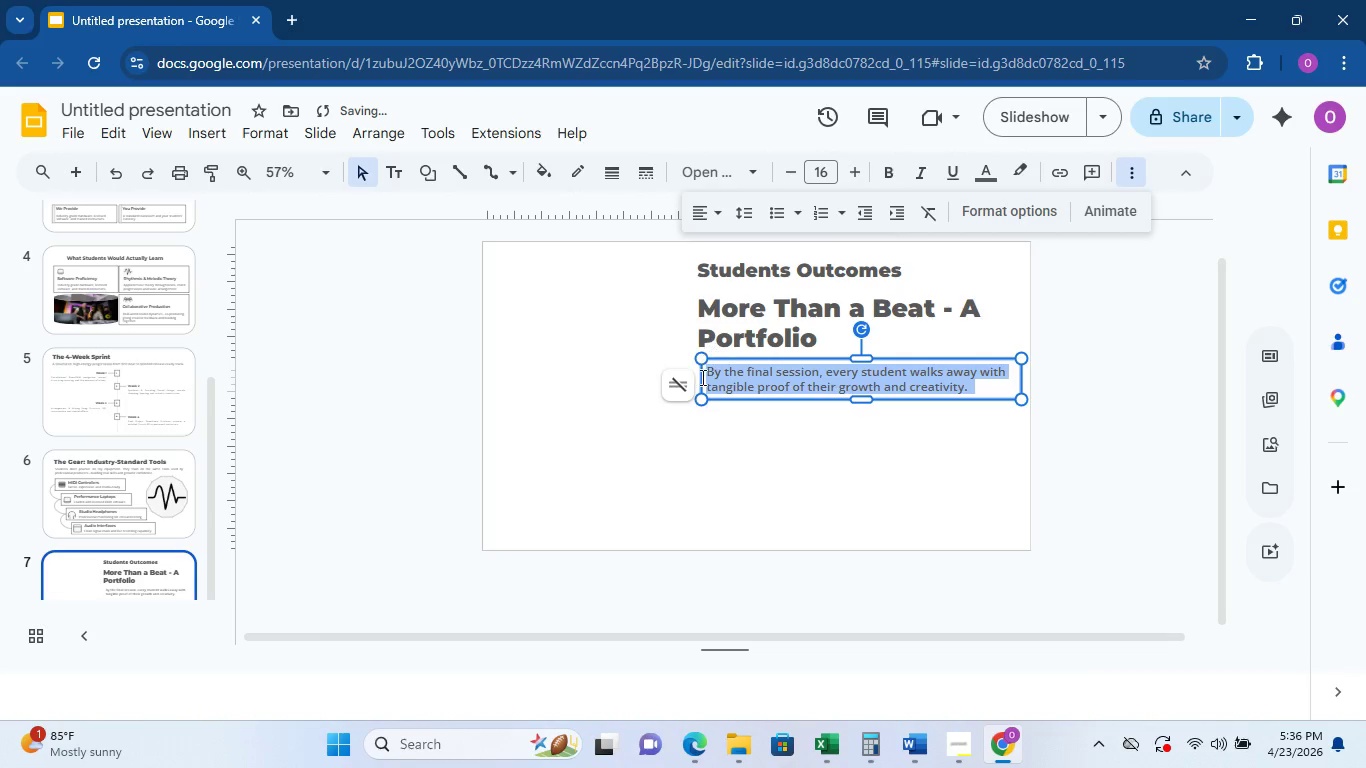 
left_click([680, 389])
 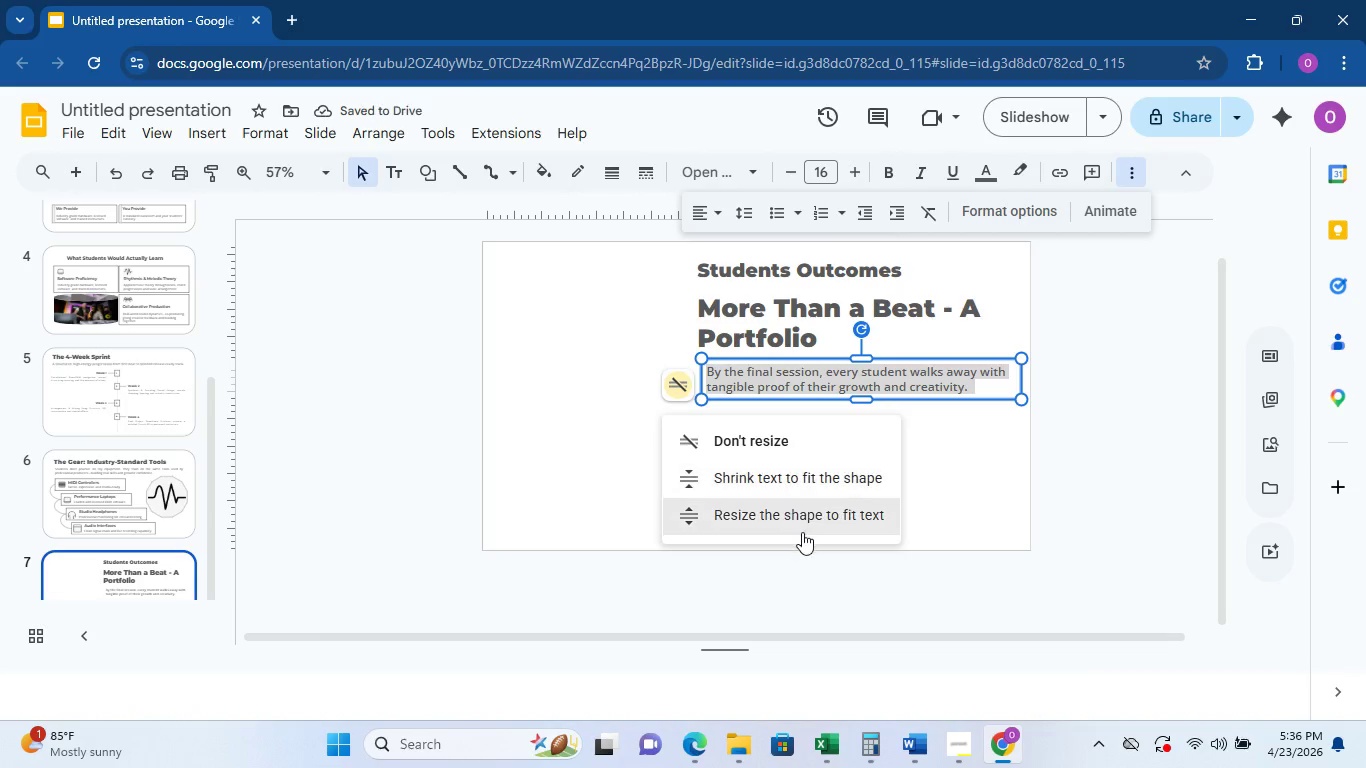 
left_click([802, 532])
 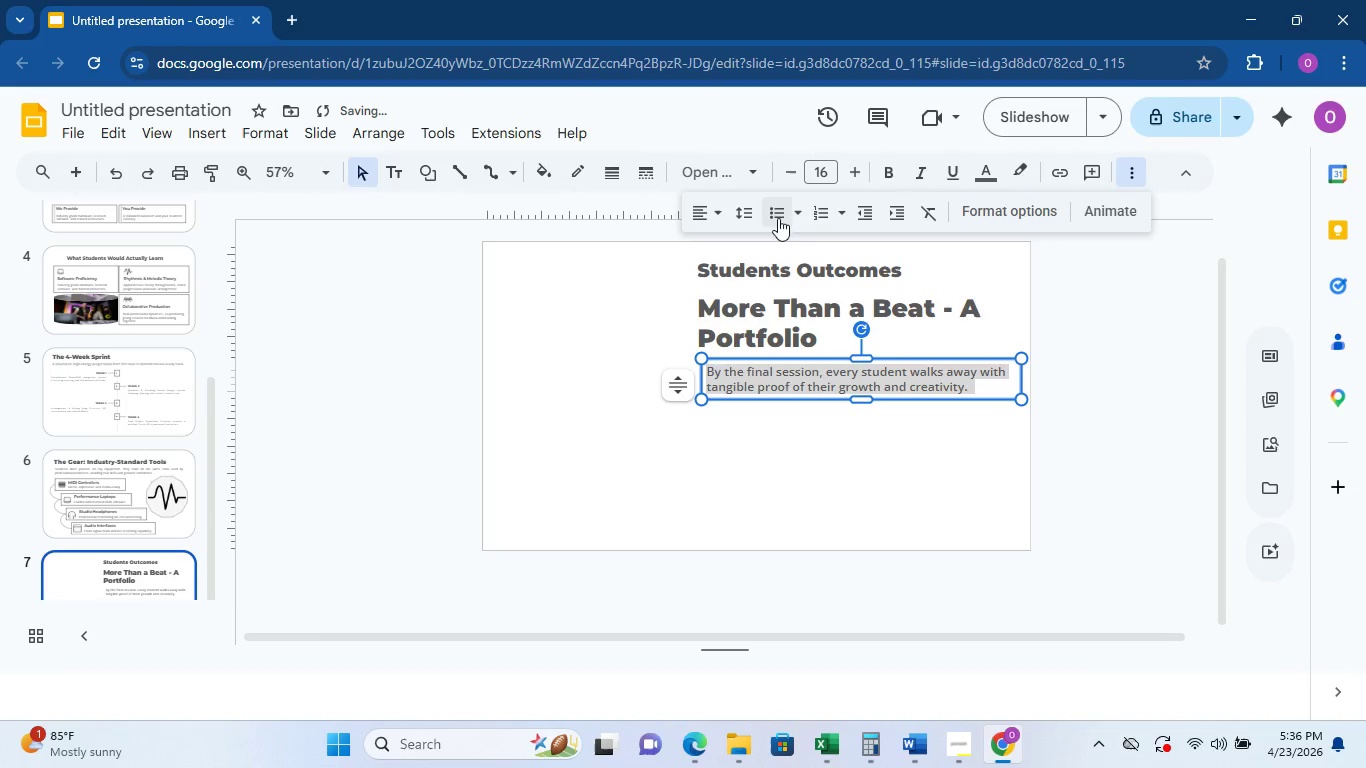 
left_click([716, 209])
 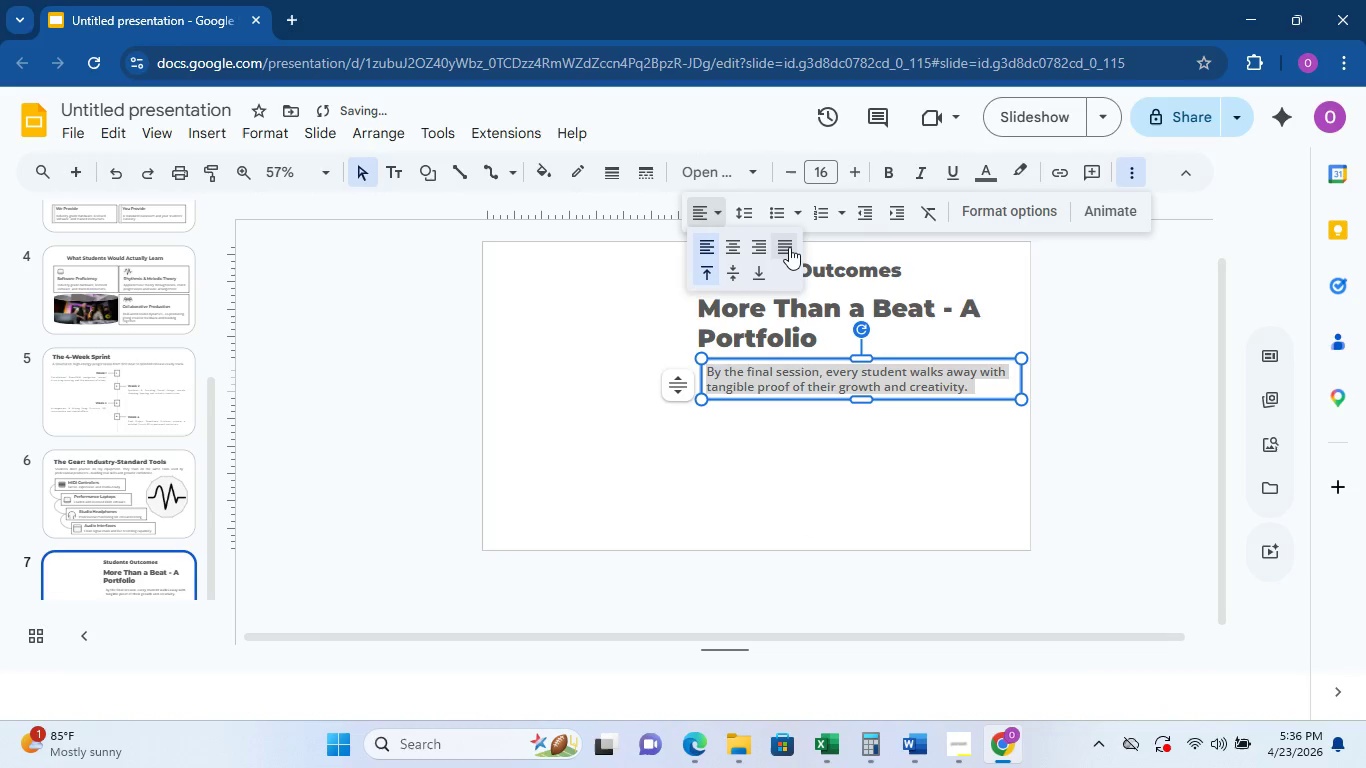 
left_click([789, 247])
 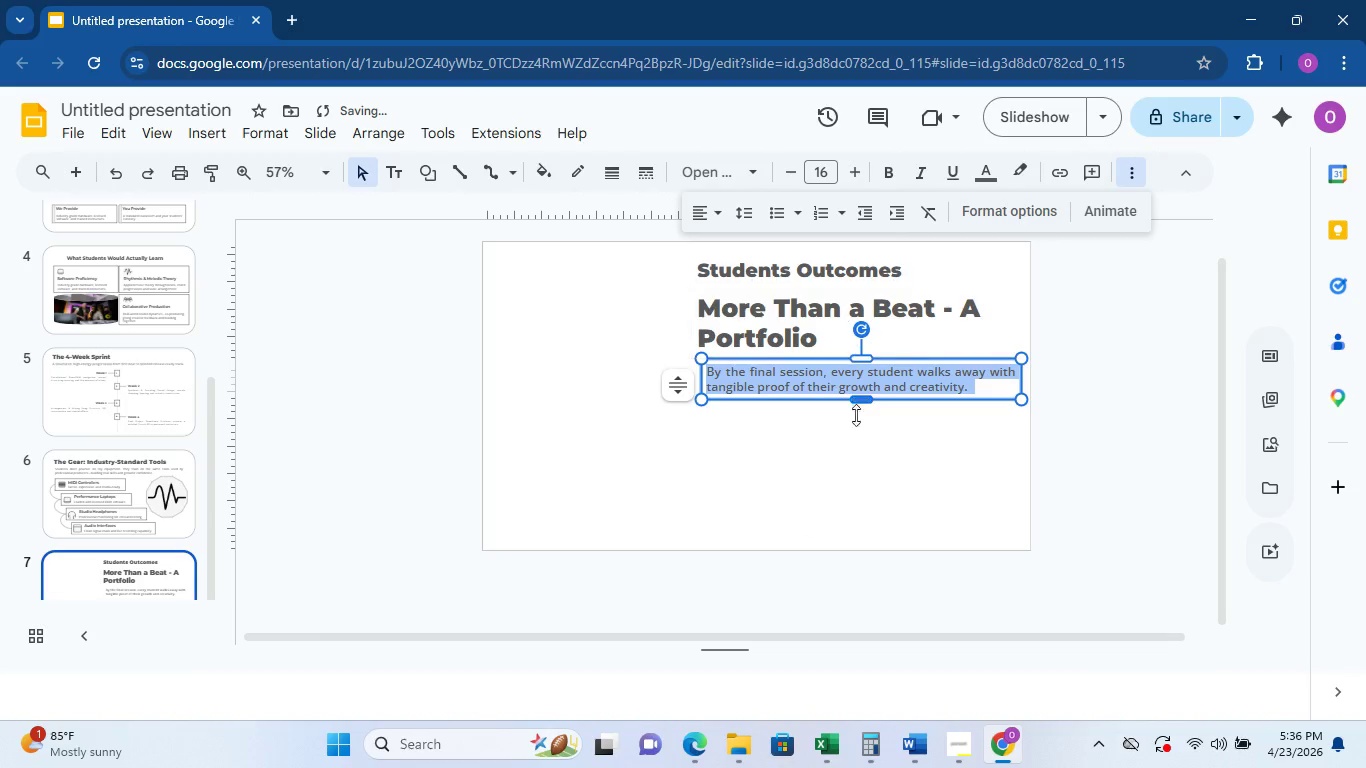 
left_click([856, 429])
 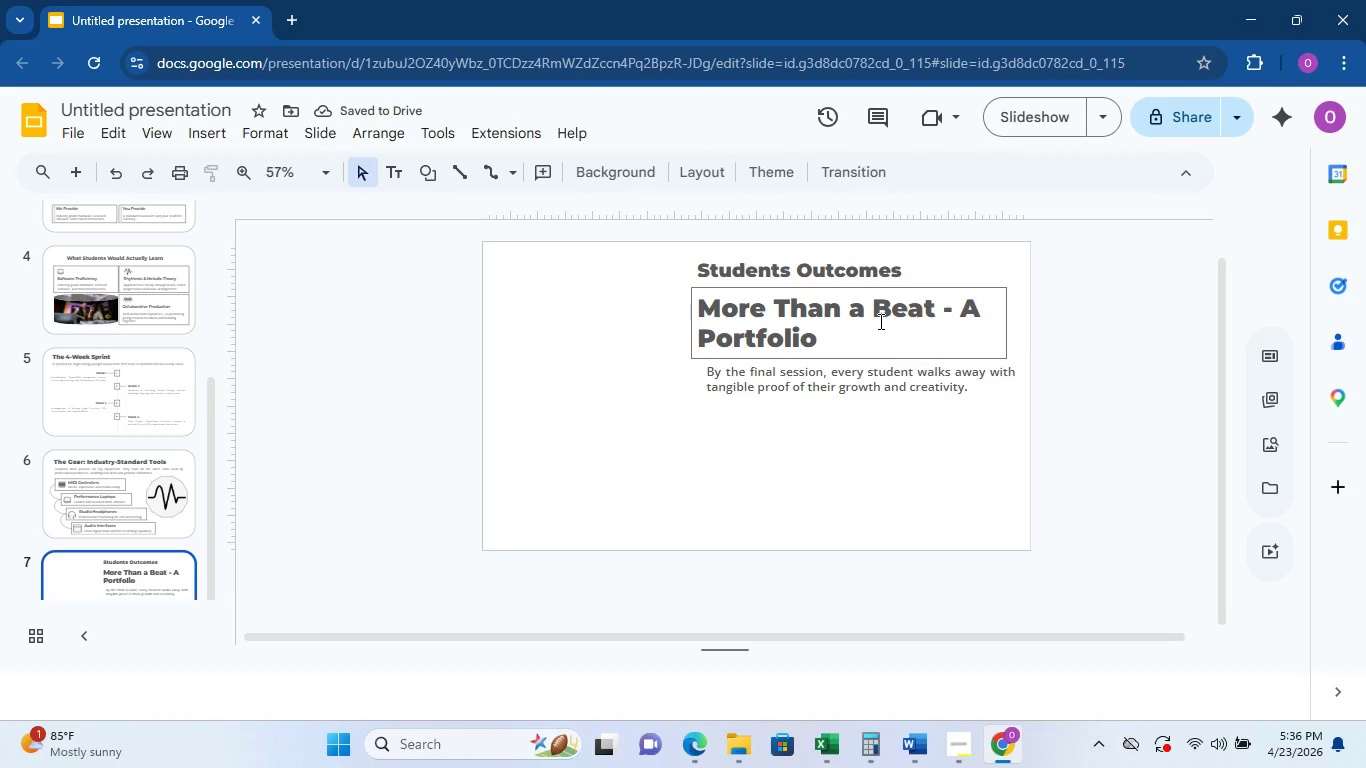 
double_click([879, 321])
 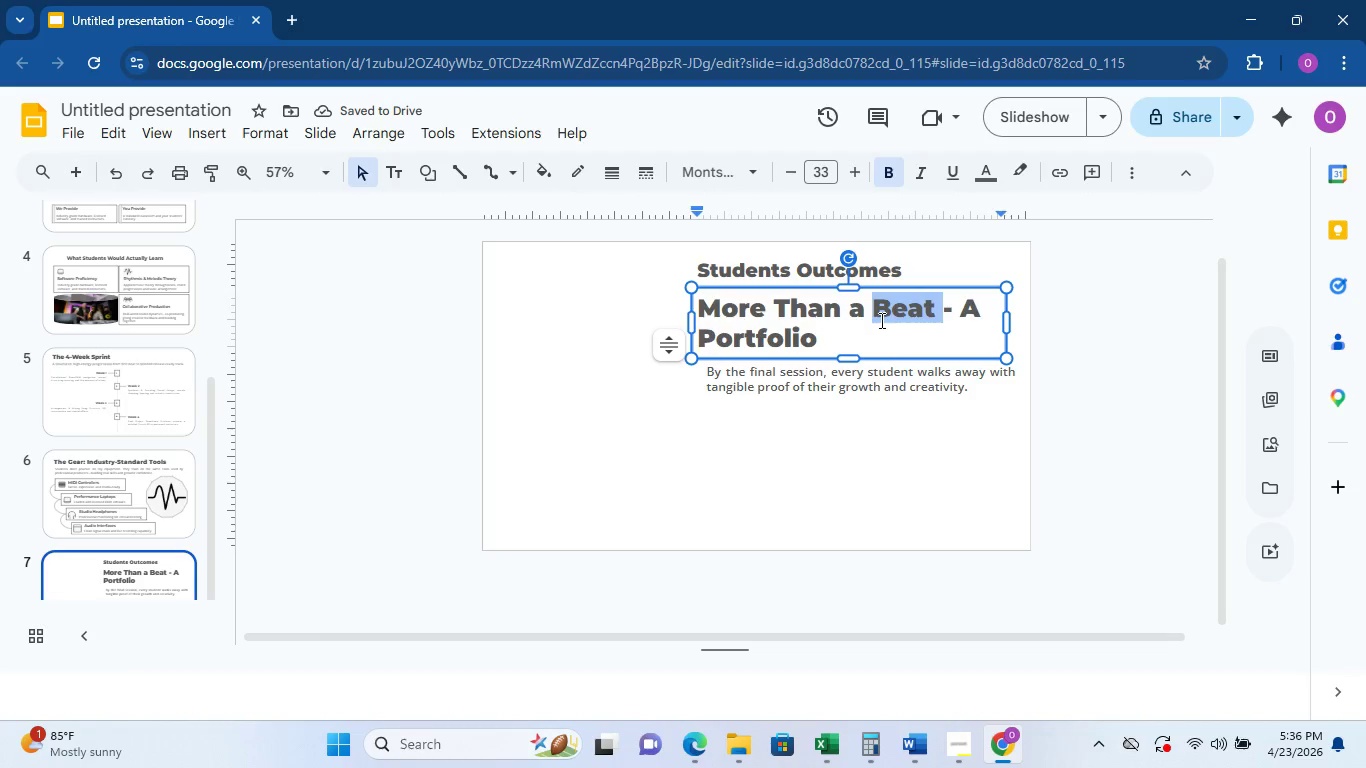 
triple_click([880, 320])
 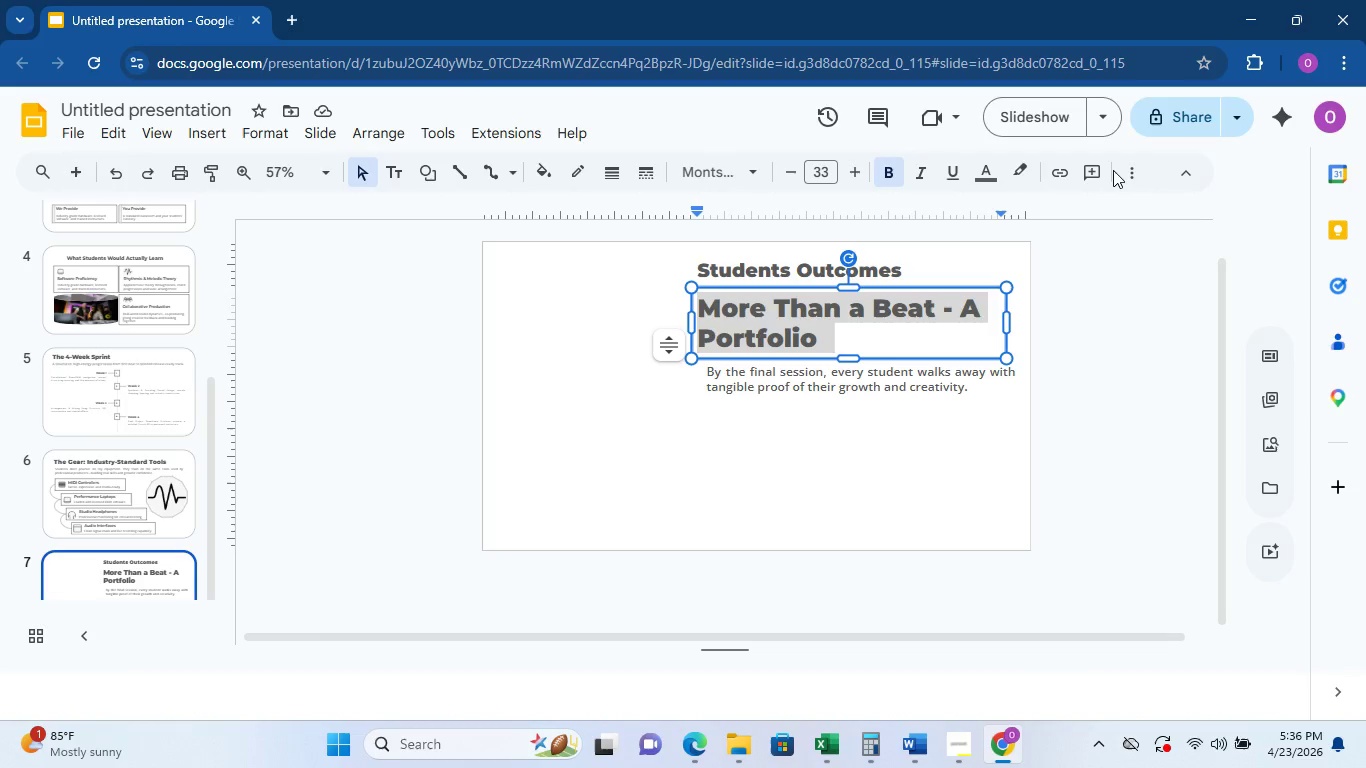 
double_click([1123, 169])
 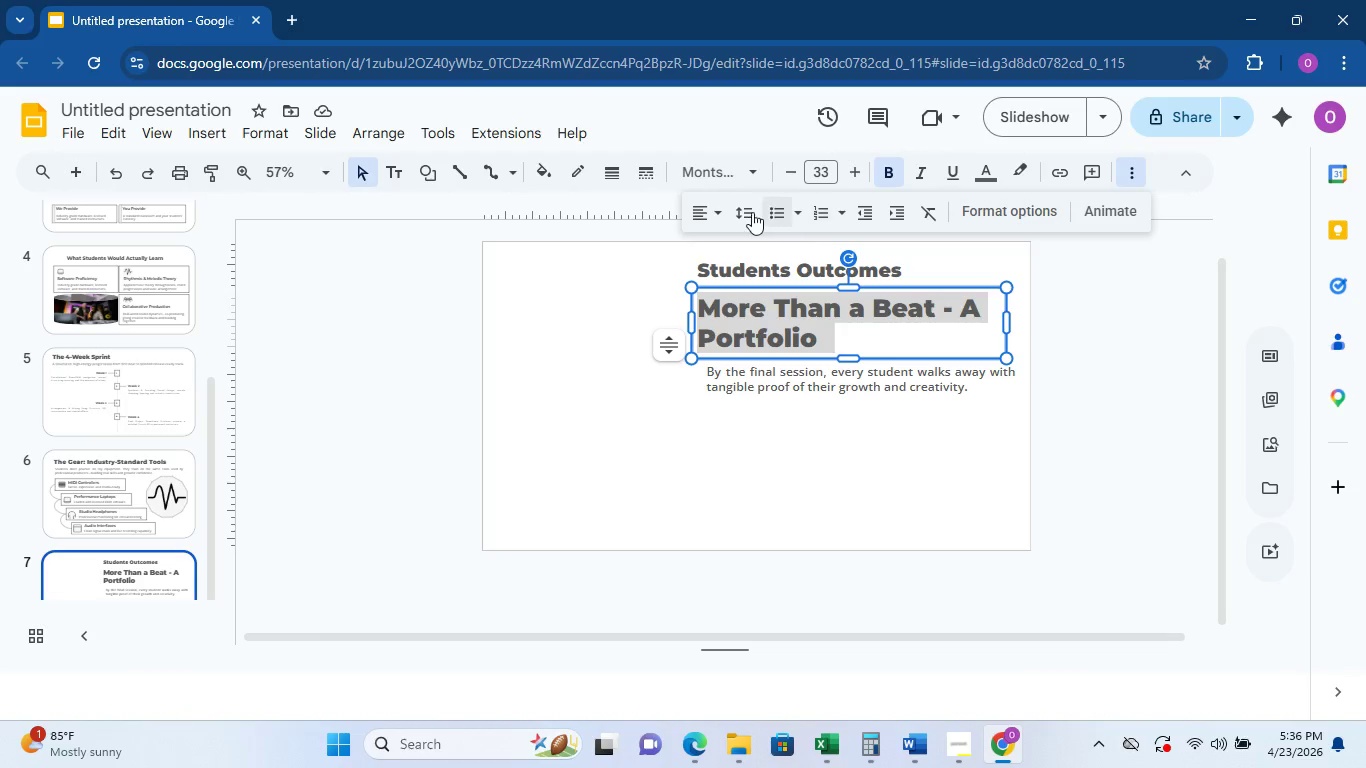 
left_click([718, 211])
 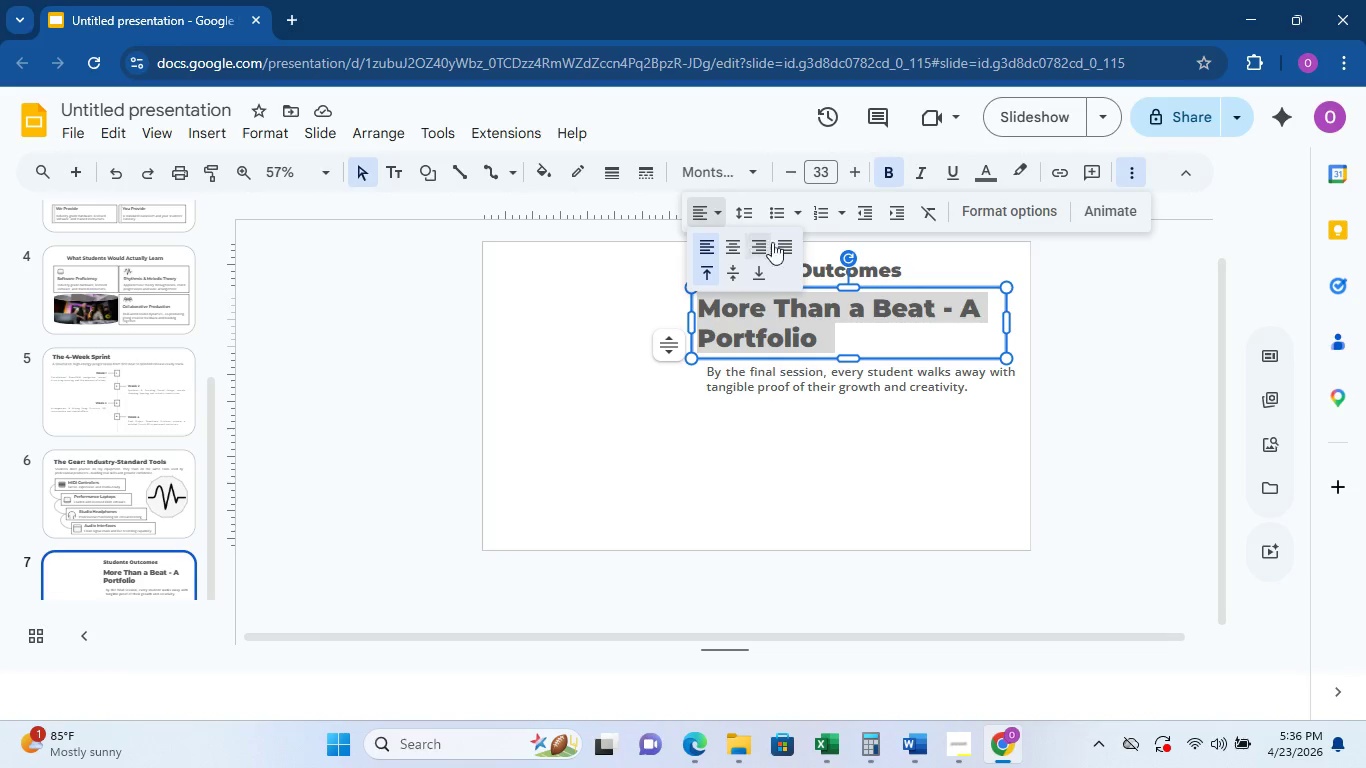 
left_click([784, 242])
 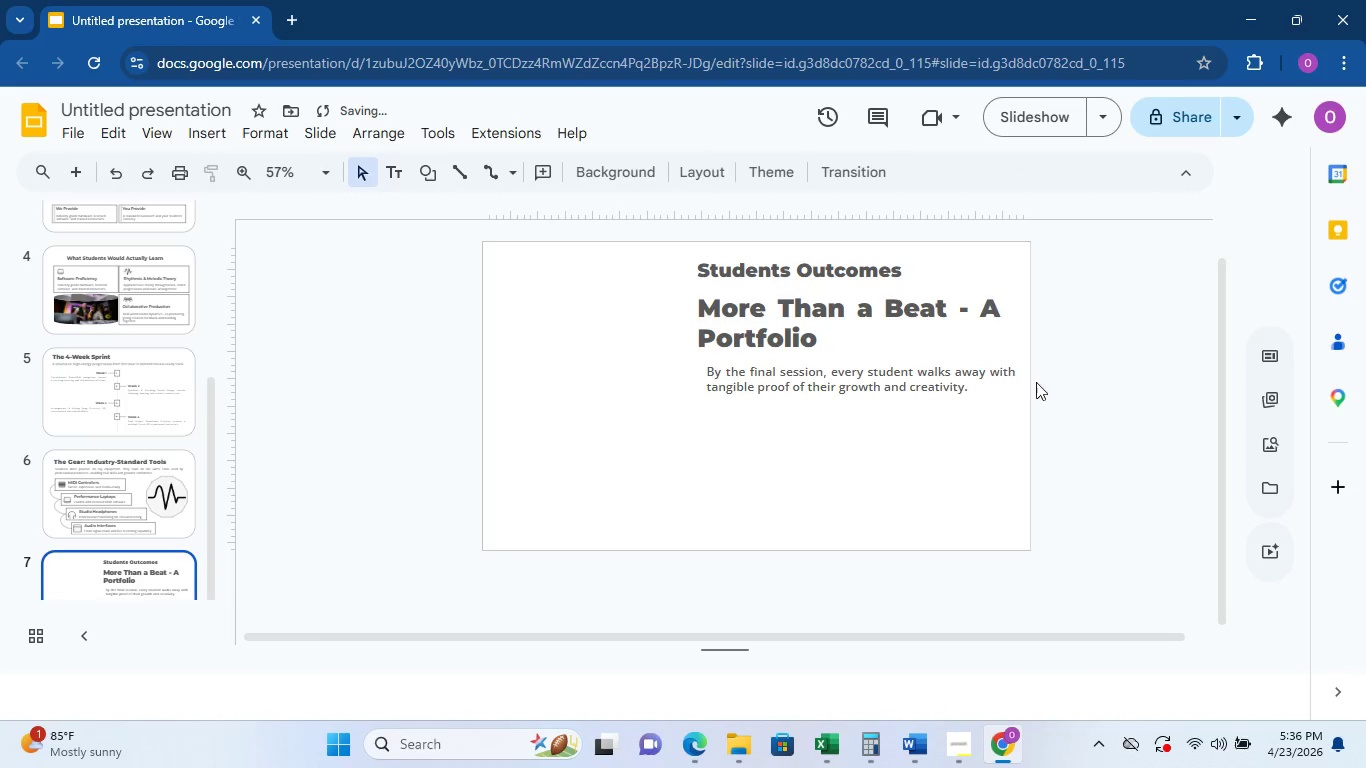 
left_click([909, 392])
 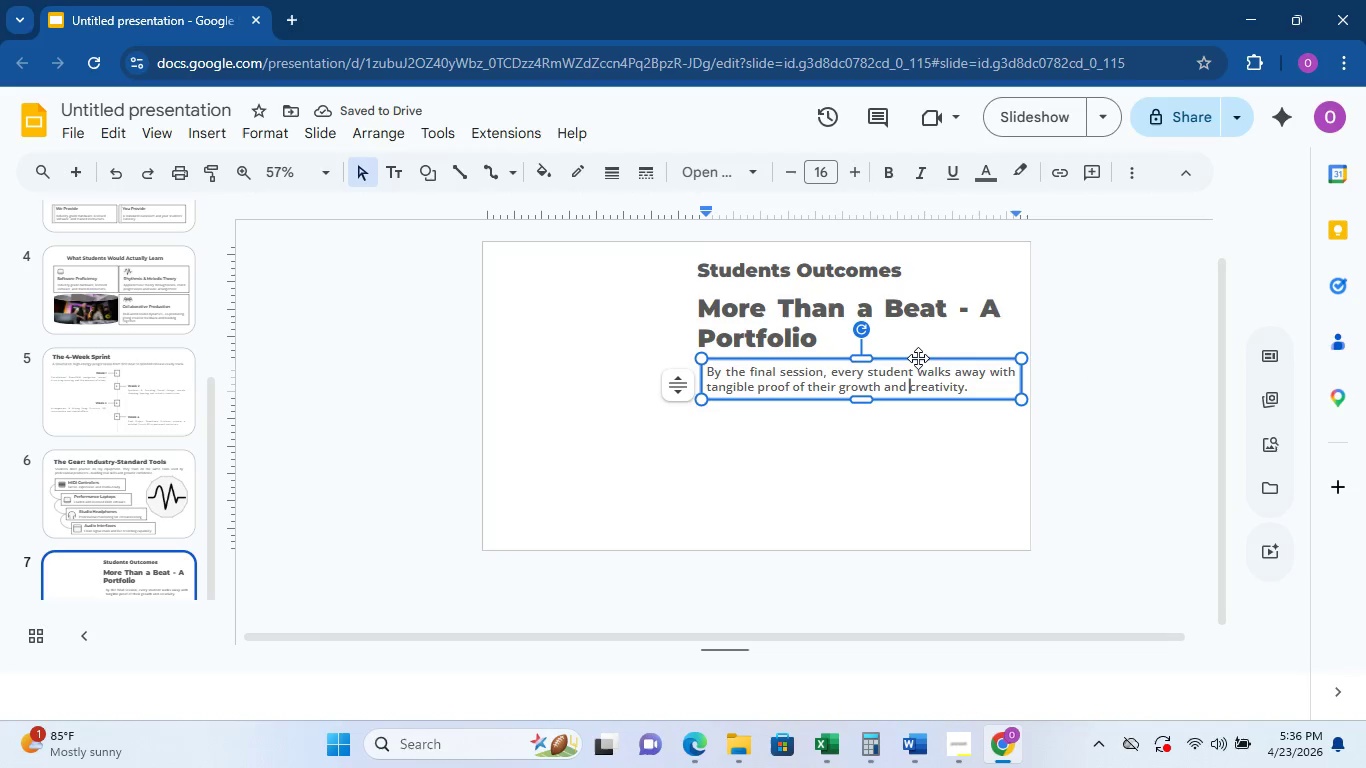 
left_click_drag(start_coordinate=[918, 358], to_coordinate=[910, 357])
 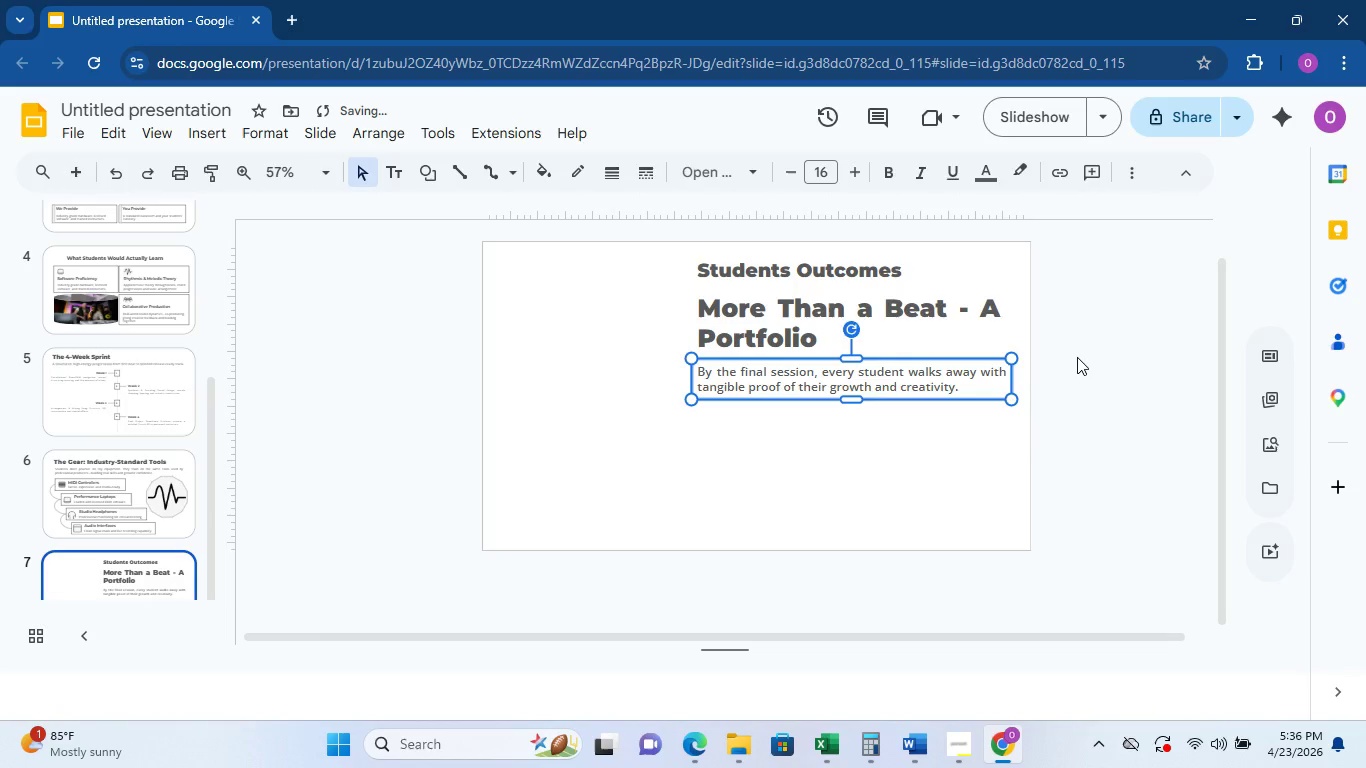 
left_click([1083, 355])
 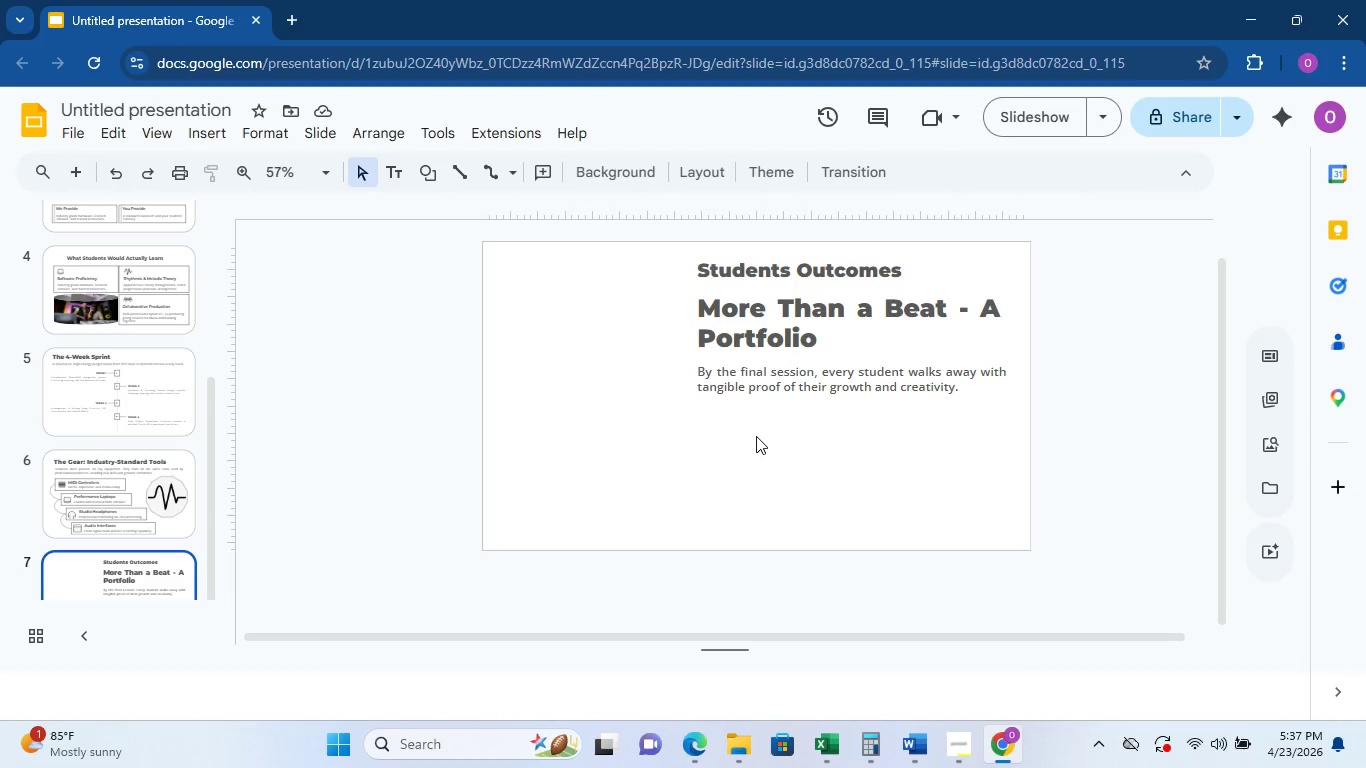 
wait(55.06)
 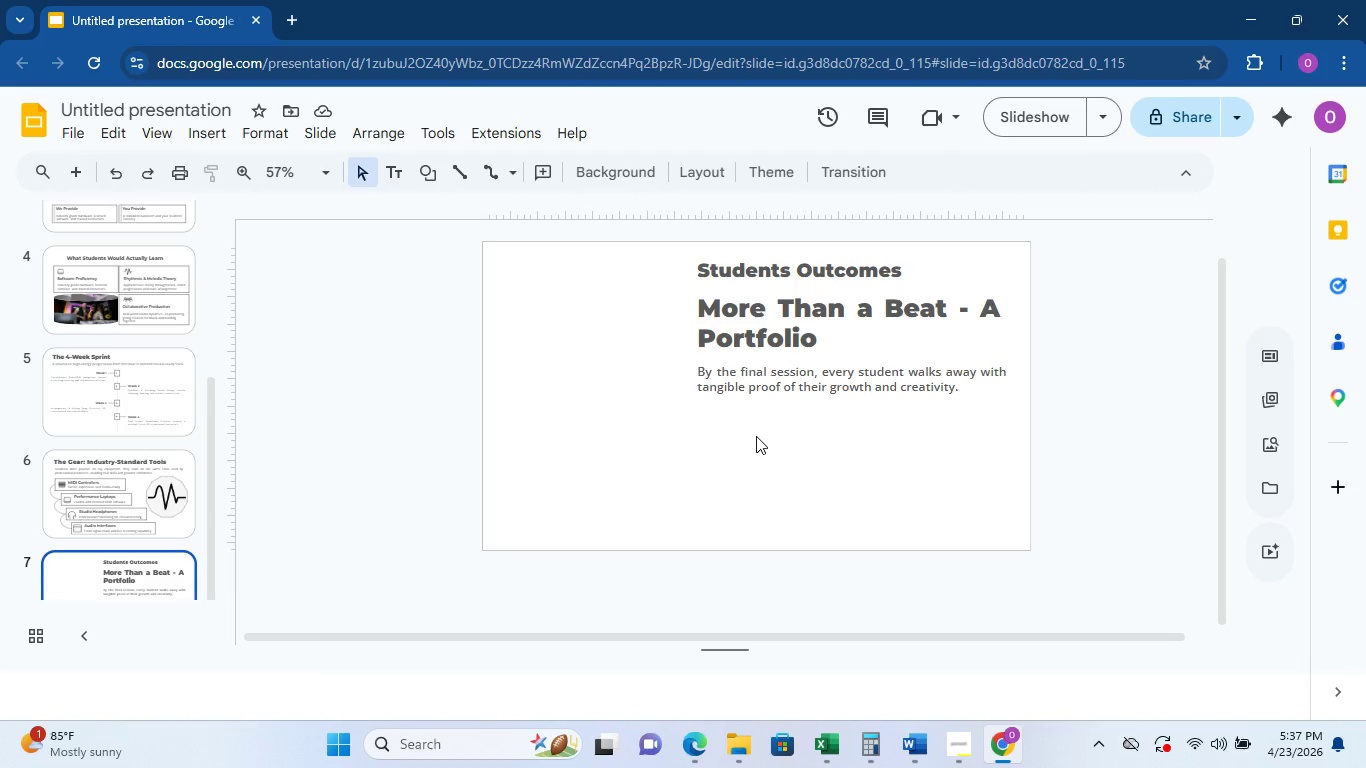 
left_click([108, 422])
 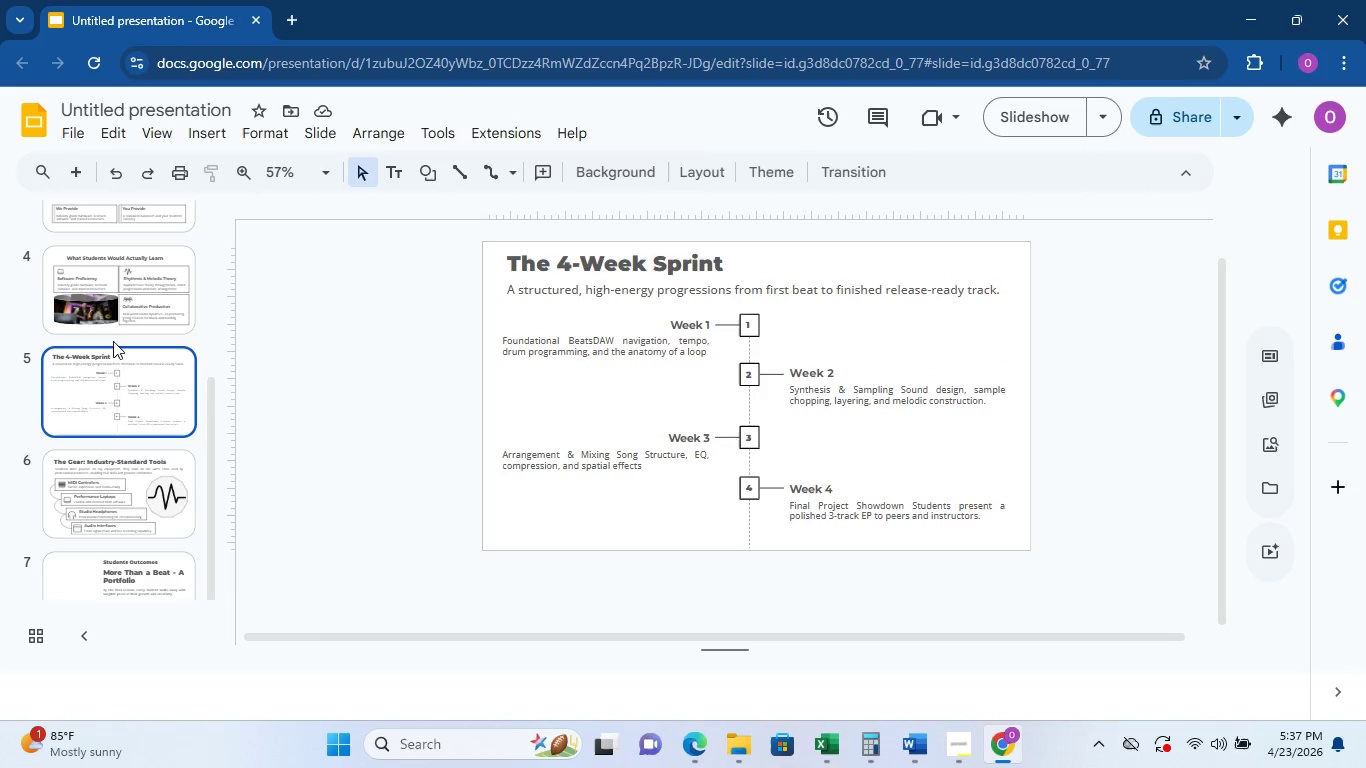 
left_click([105, 315])
 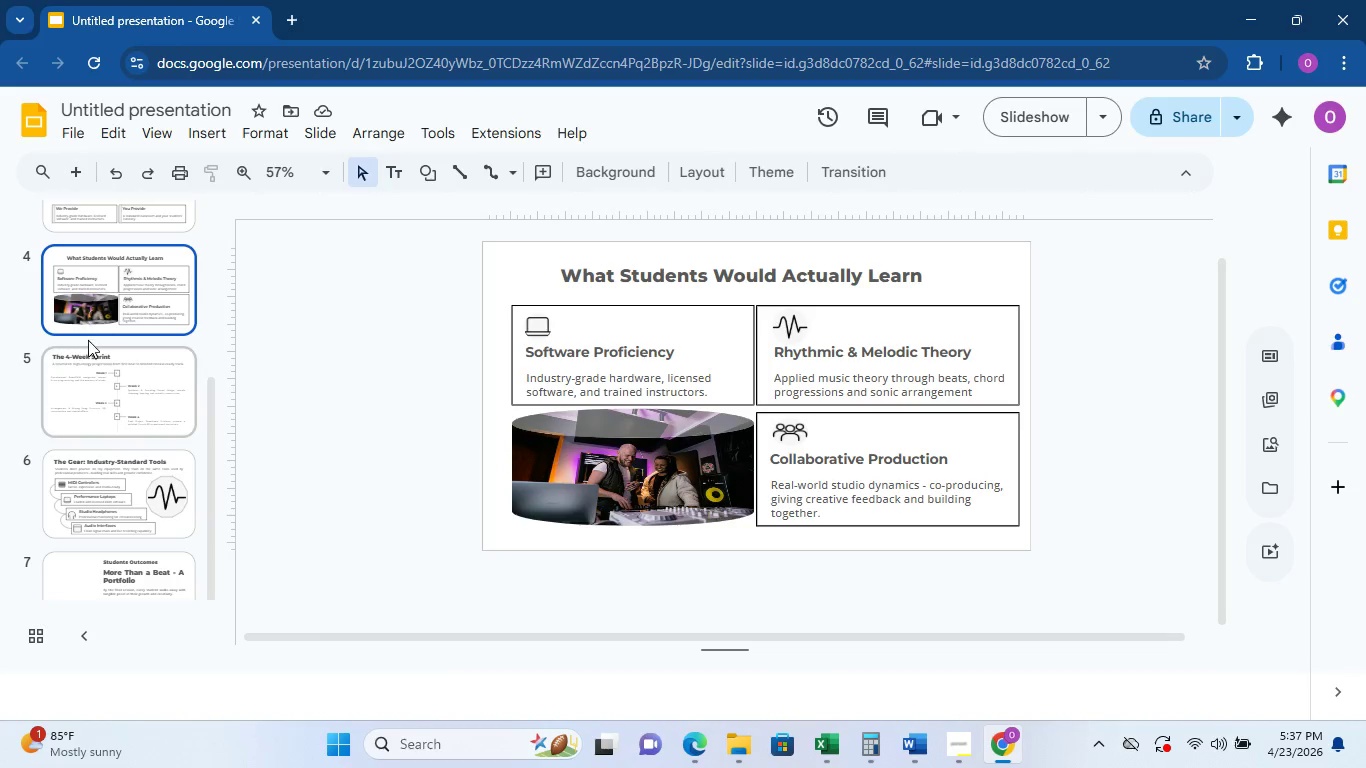 
left_click([137, 487])
 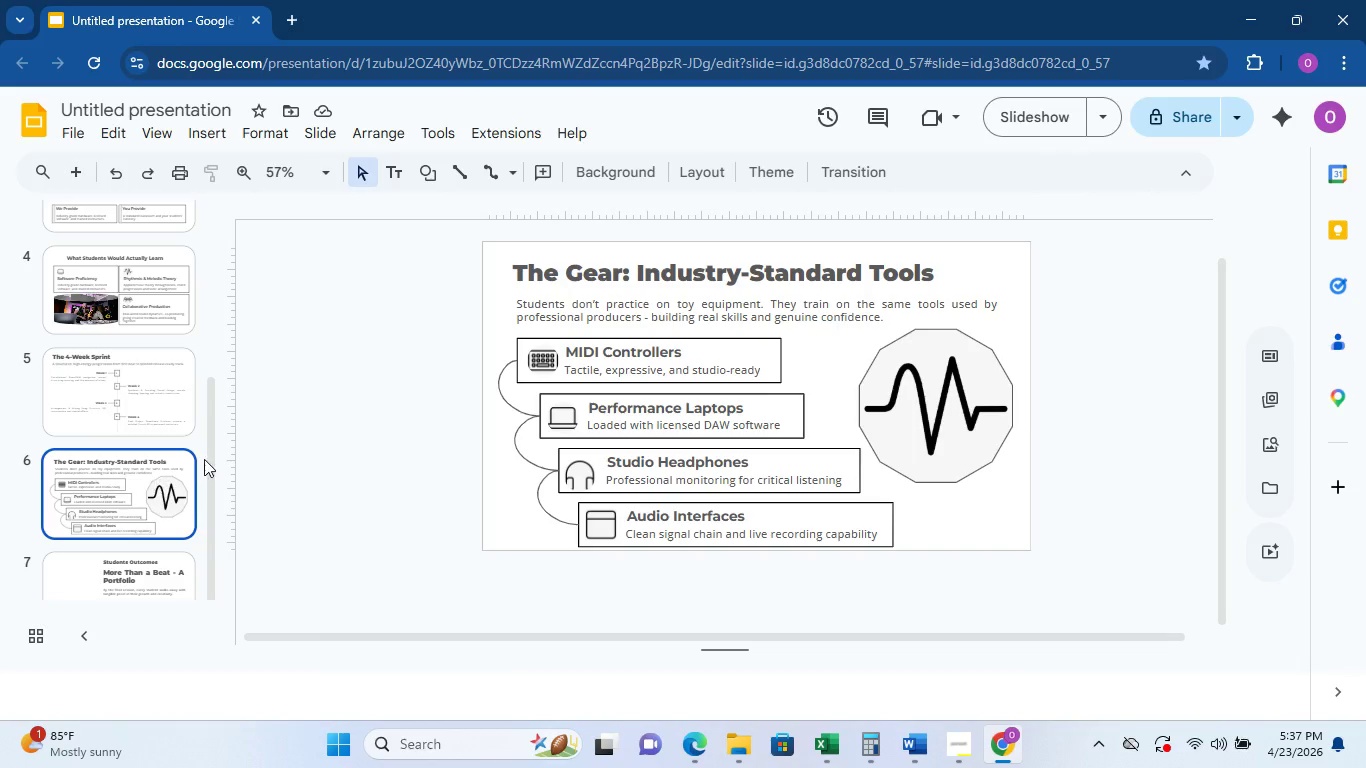 
left_click([677, 336])
 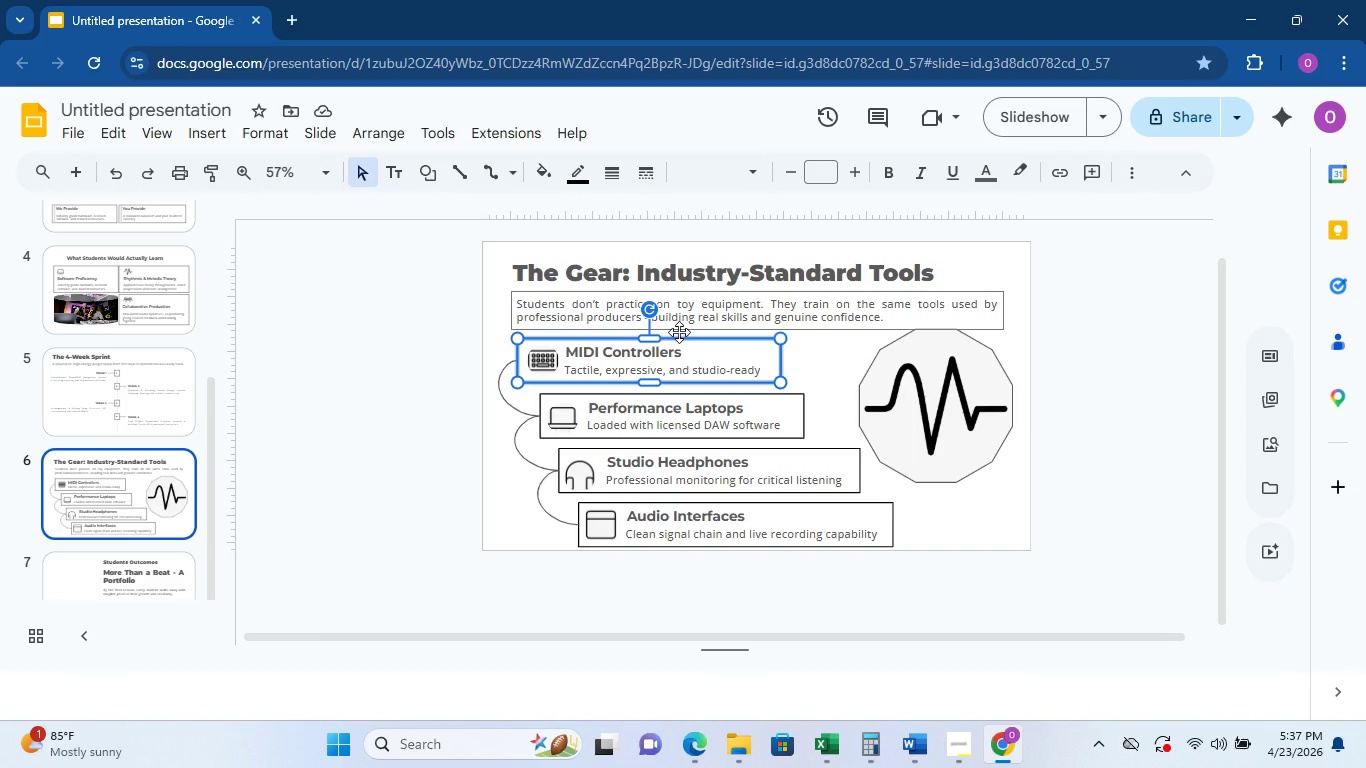 
key(Control+C)
 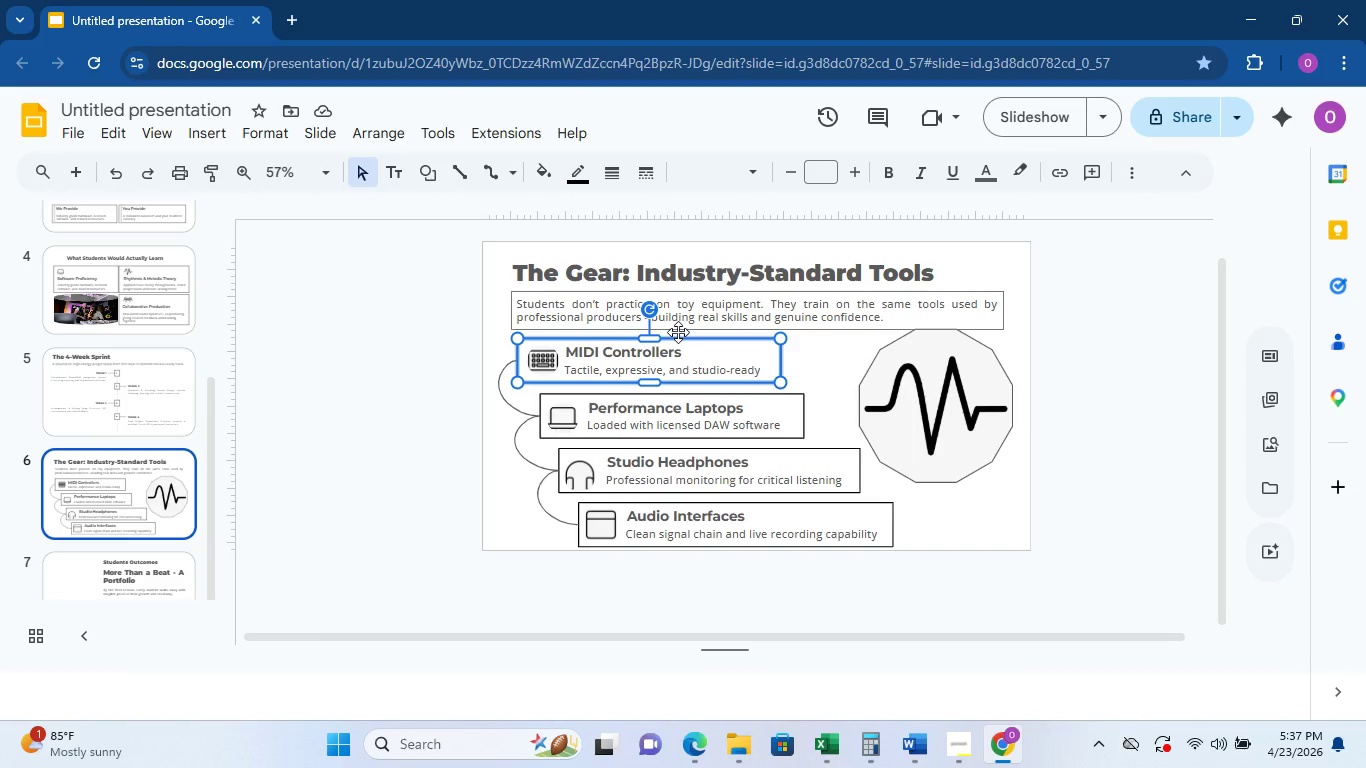 
key(Control+C)
 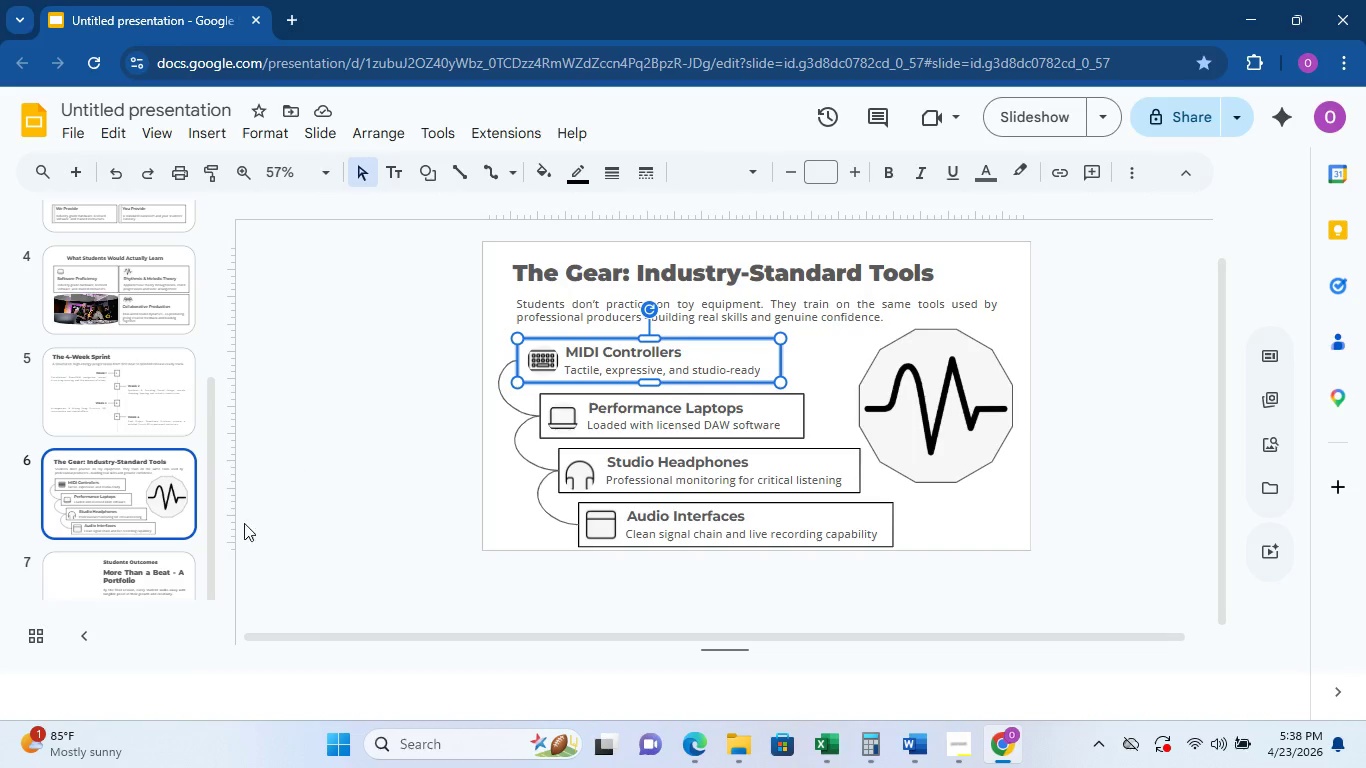 
left_click([122, 578])
 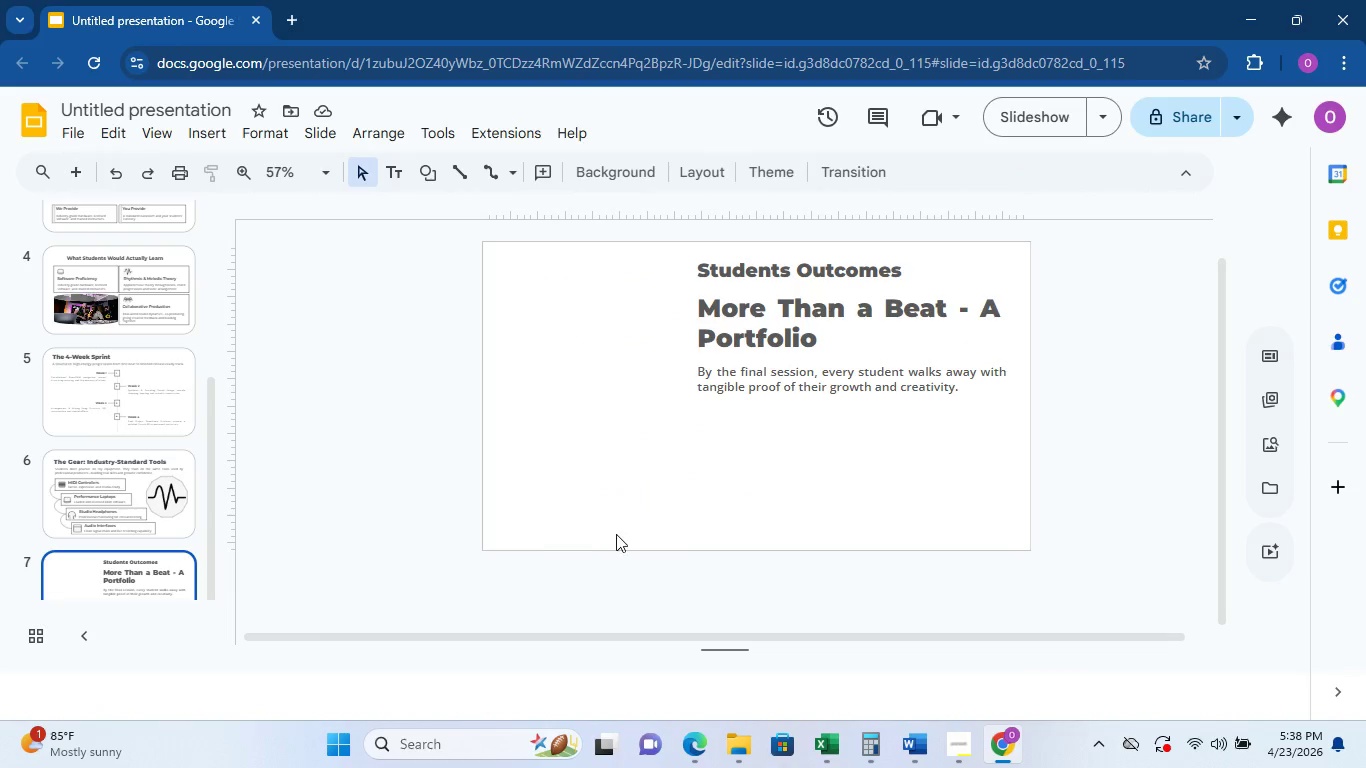 
left_click([619, 532])
 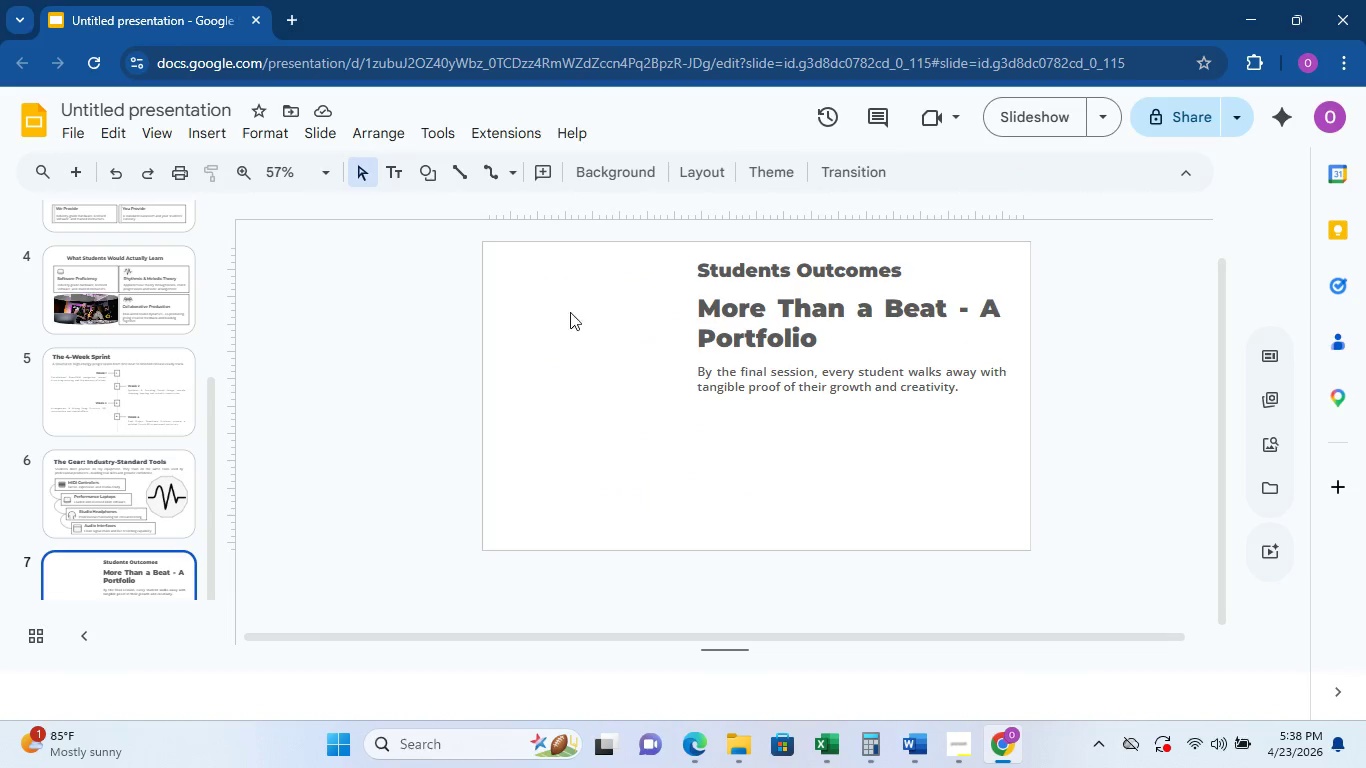 
key(Control+V)
 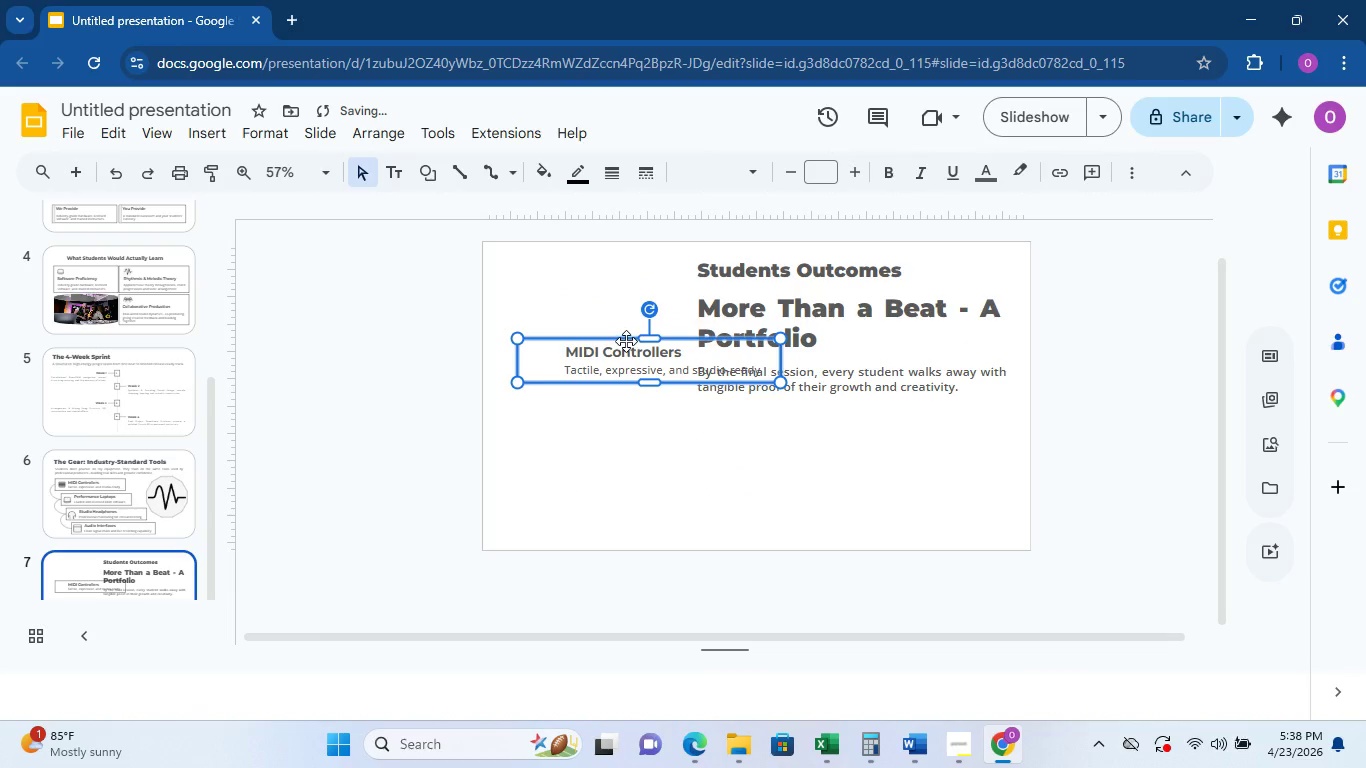 
left_click_drag(start_coordinate=[626, 340], to_coordinate=[600, 420])
 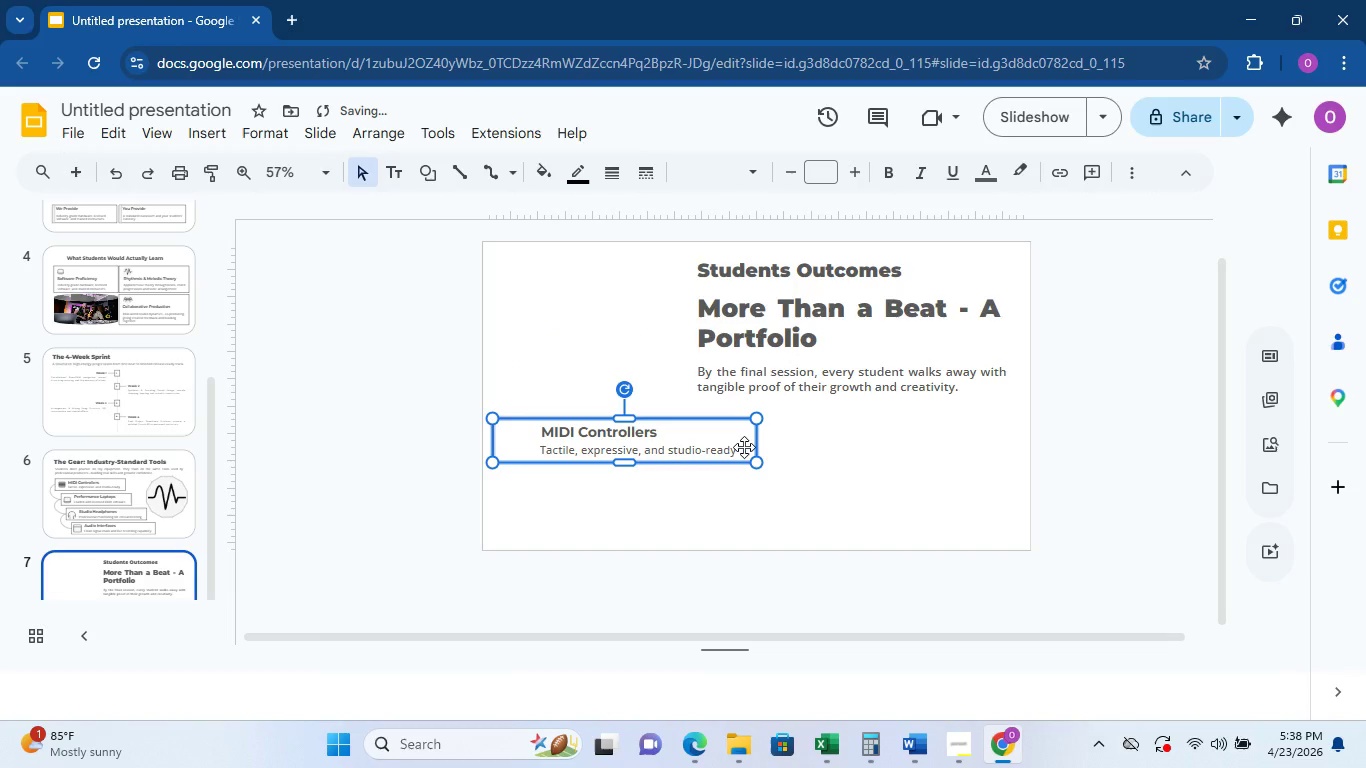 
left_click_drag(start_coordinate=[756, 440], to_coordinate=[693, 437])
 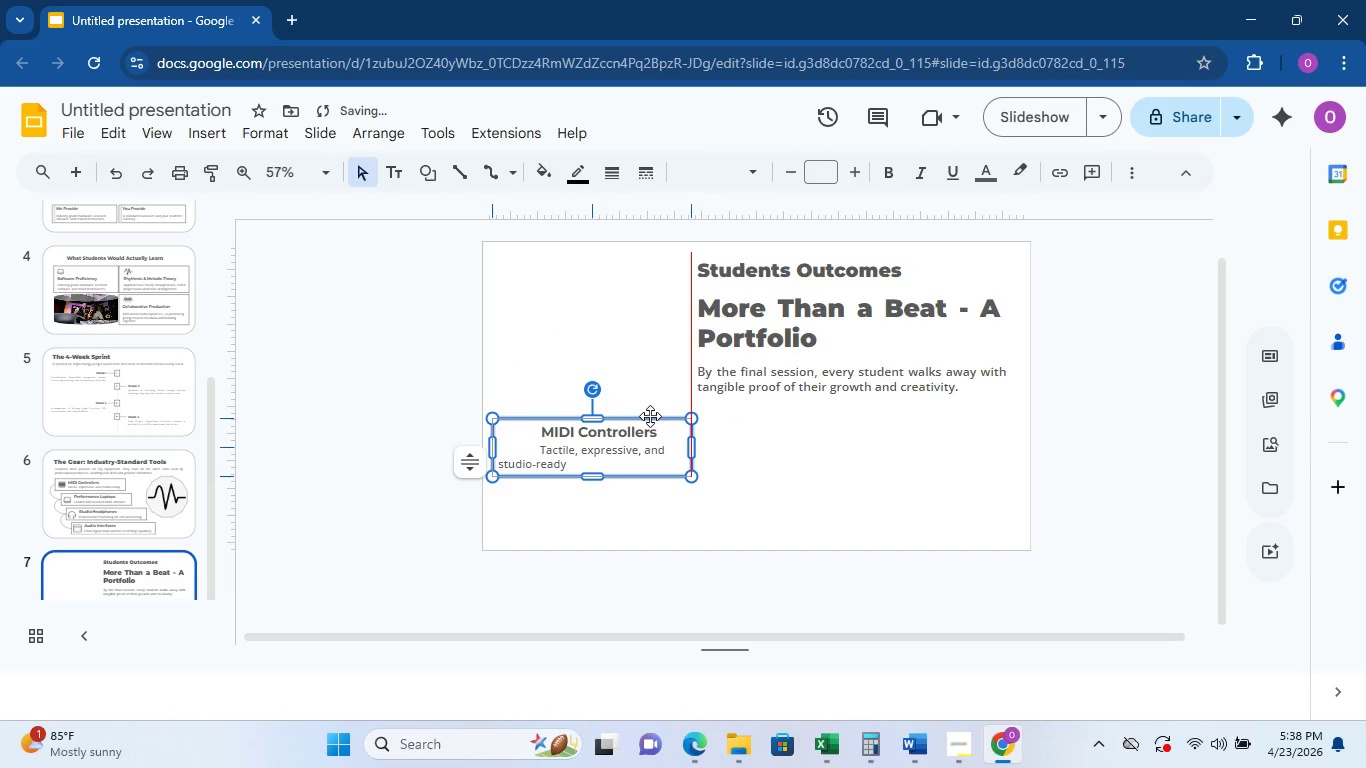 
left_click([650, 416])
 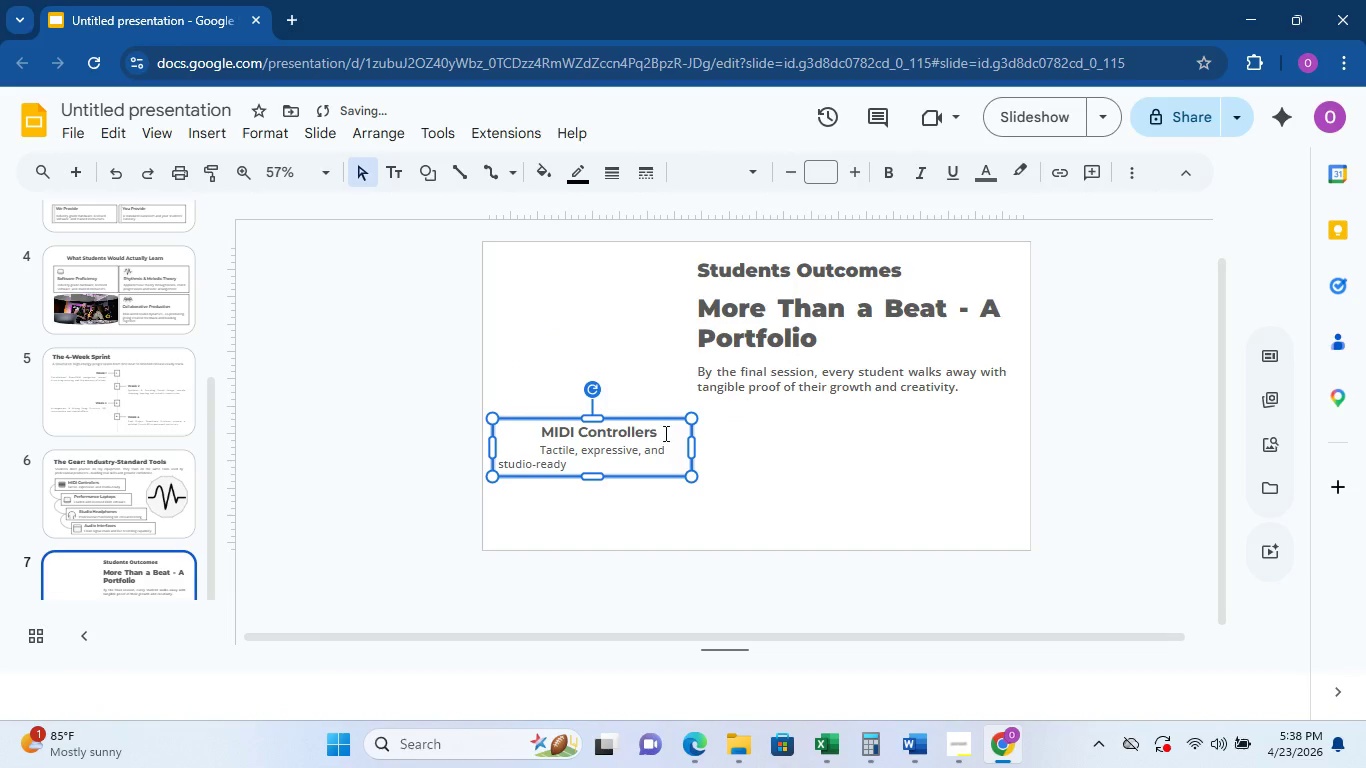 
left_click_drag(start_coordinate=[664, 433], to_coordinate=[542, 426])
 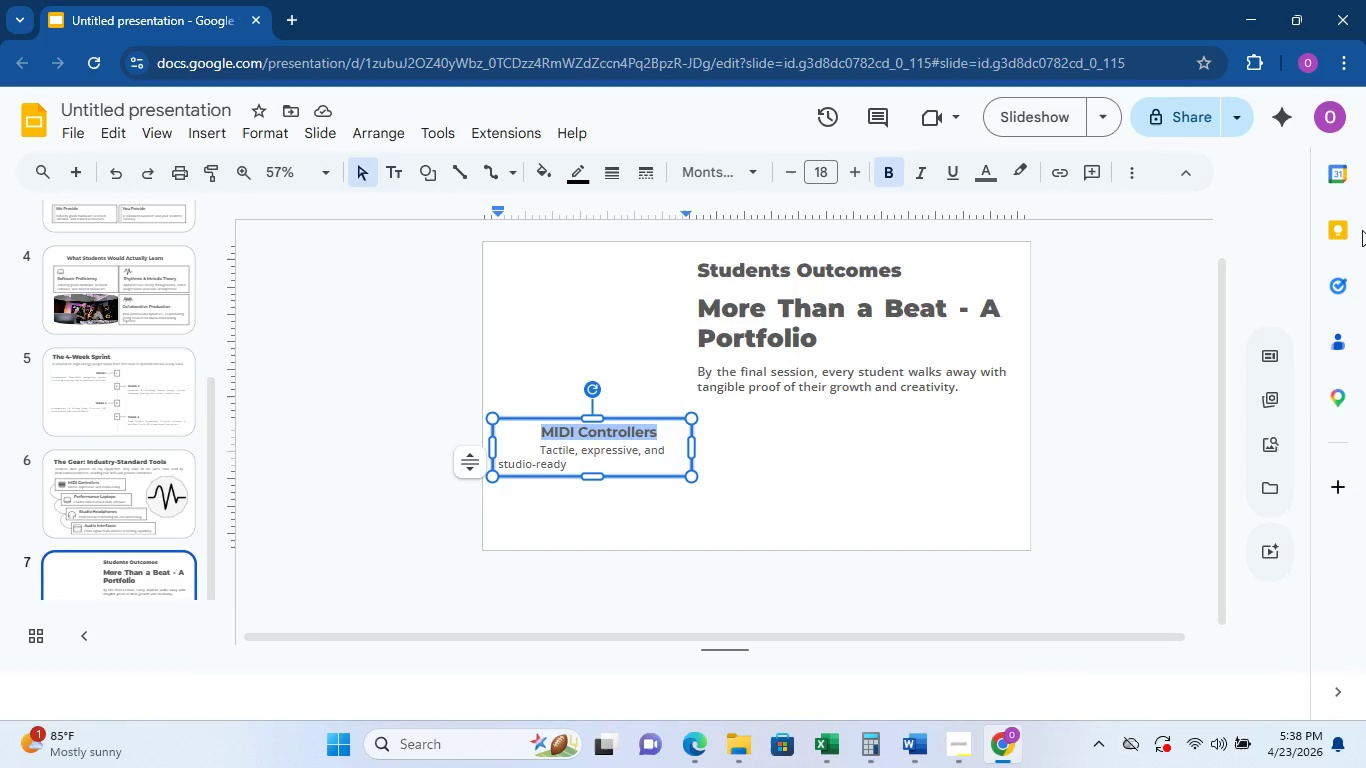 
wait(6.67)
 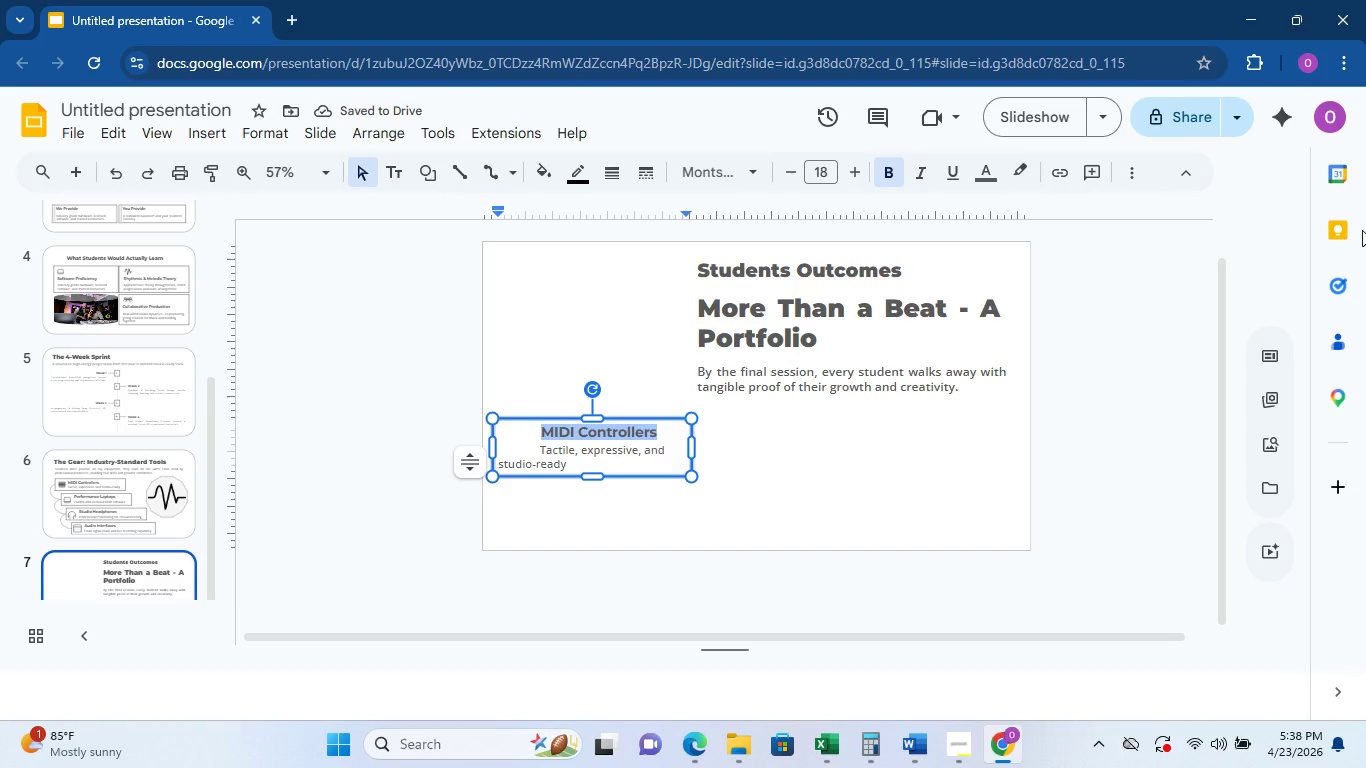 
type(Original 3-Track Ep)
key(Backspace)
type(P)
 